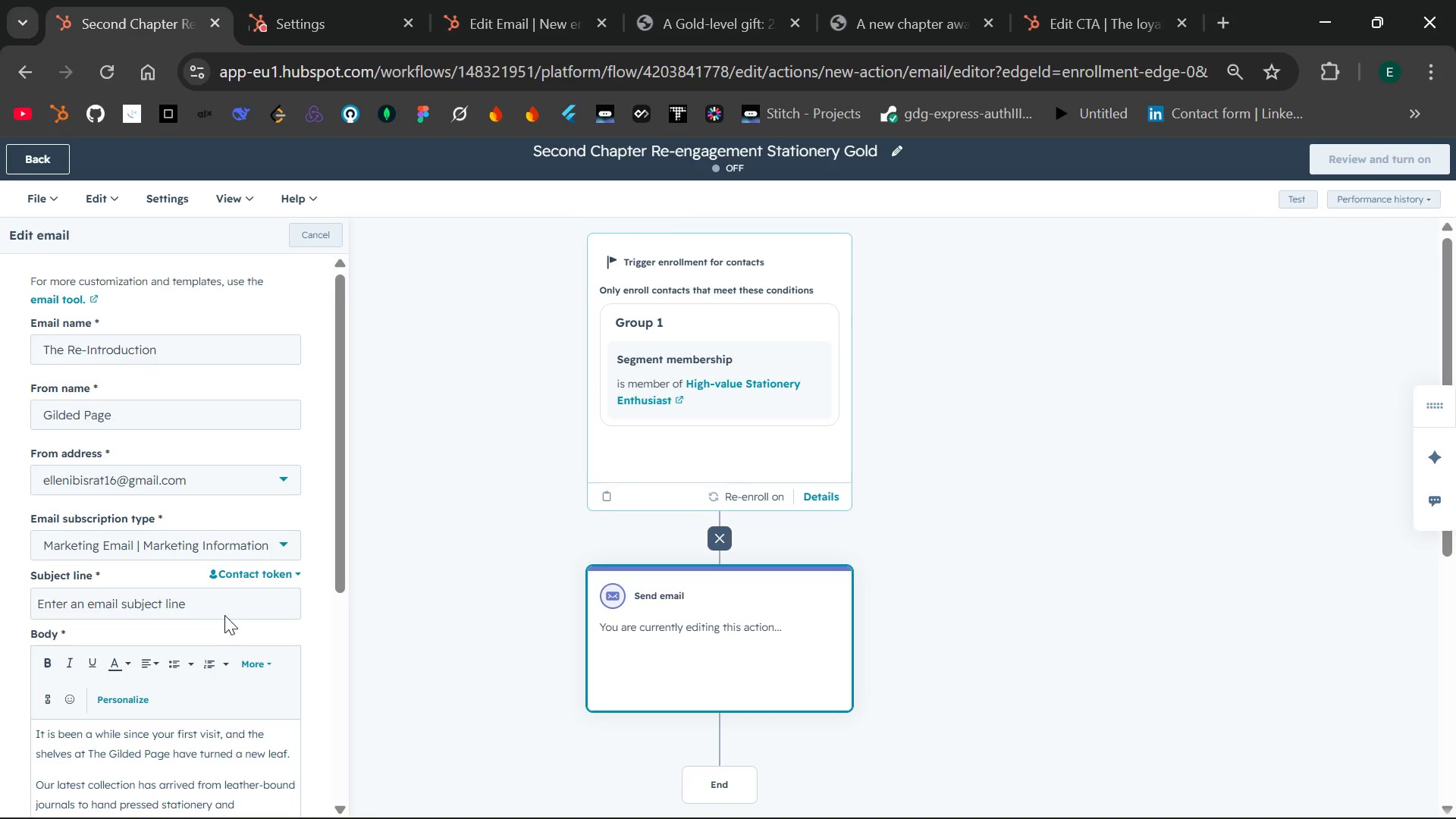 
left_click([224, 615])
 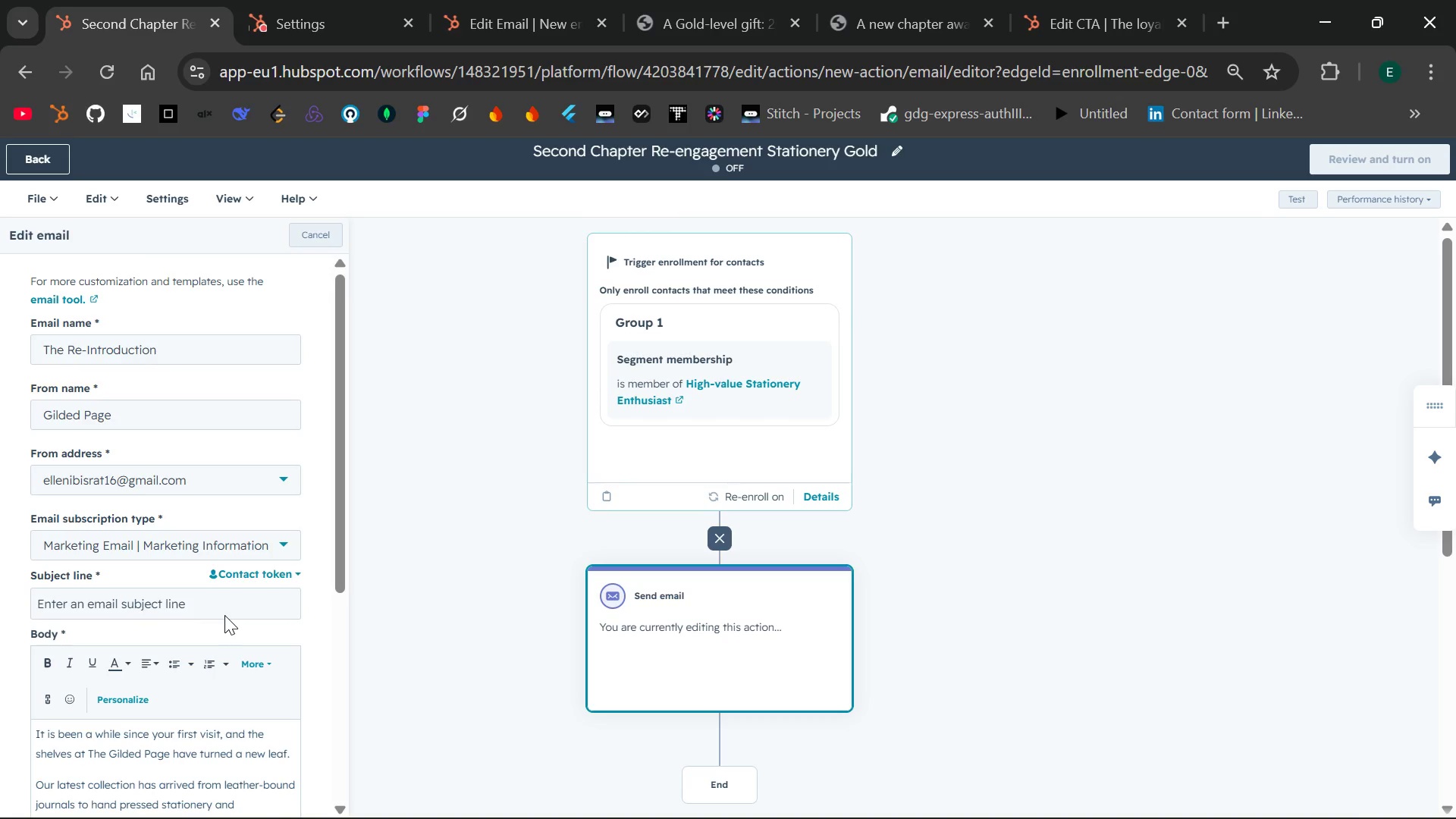 
type(Step )
key(Backspace)
key(Backspace)
key(Backspace)
key(Backspace)
type(A)
 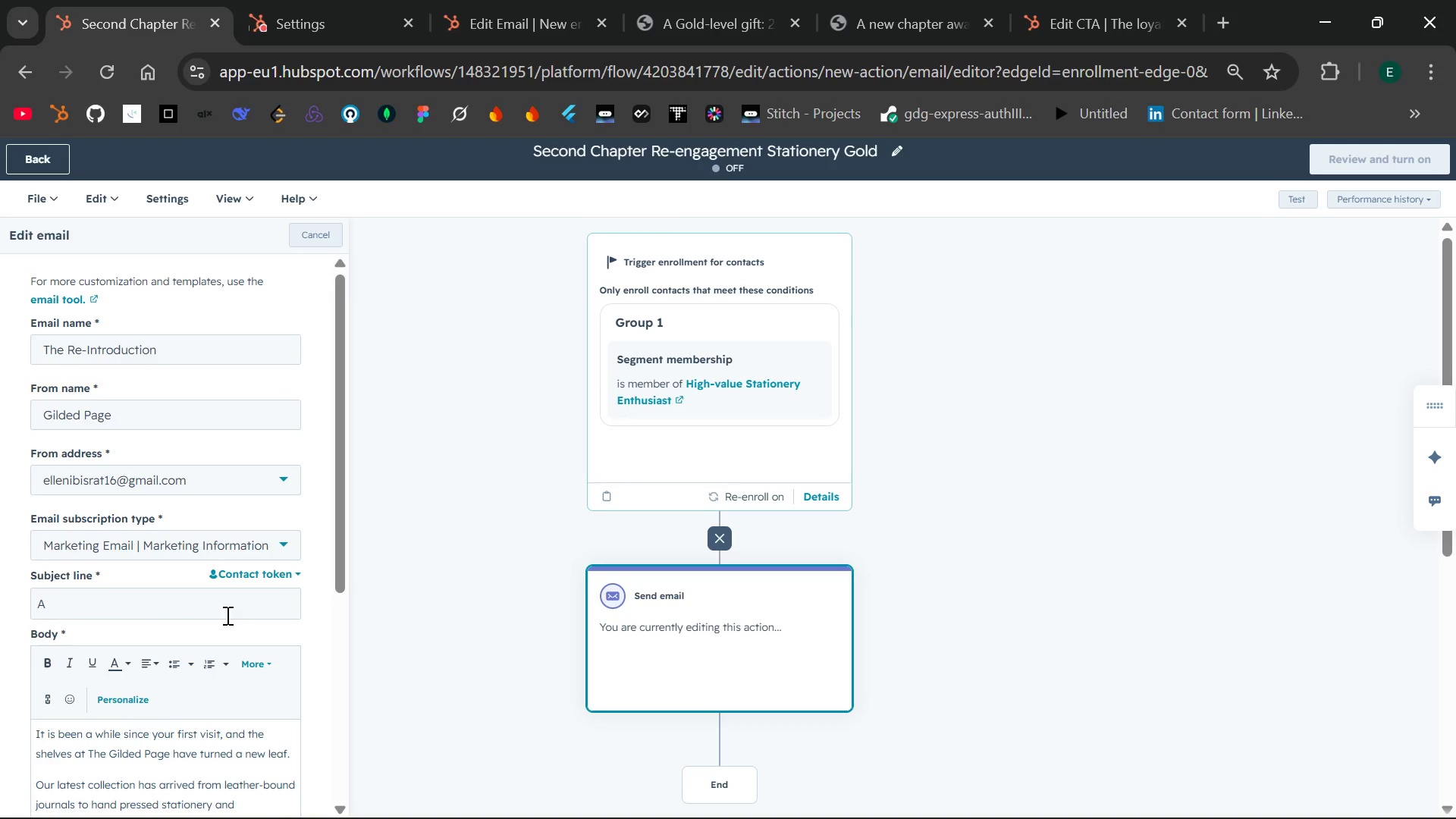 
type( New )
 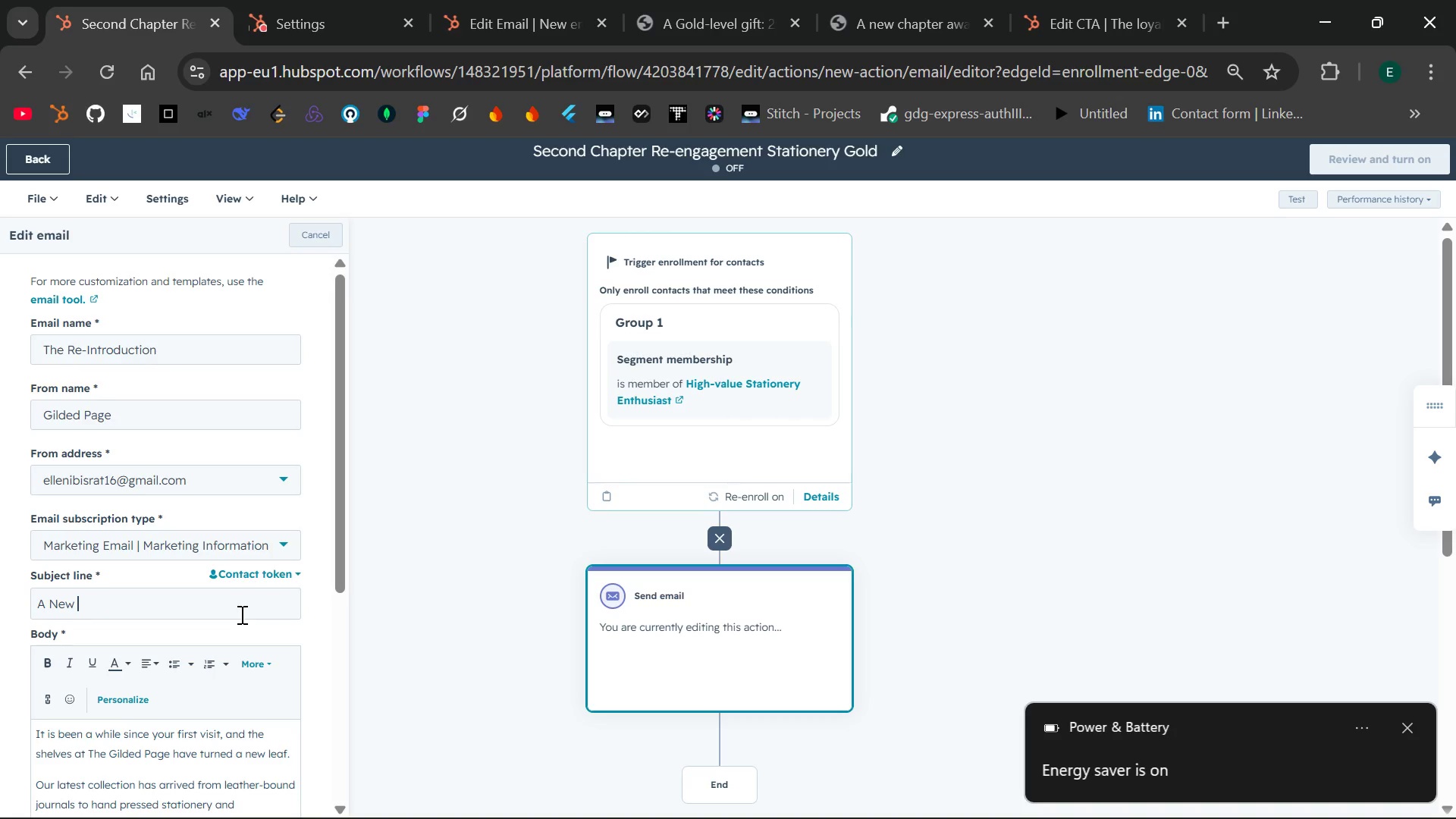 
key(Backspace)
key(Backspace)
key(Backspace)
key(Backspace)
type(new chapter awaits you at The Gilded Pg)
key(Backspace)
type(age)
 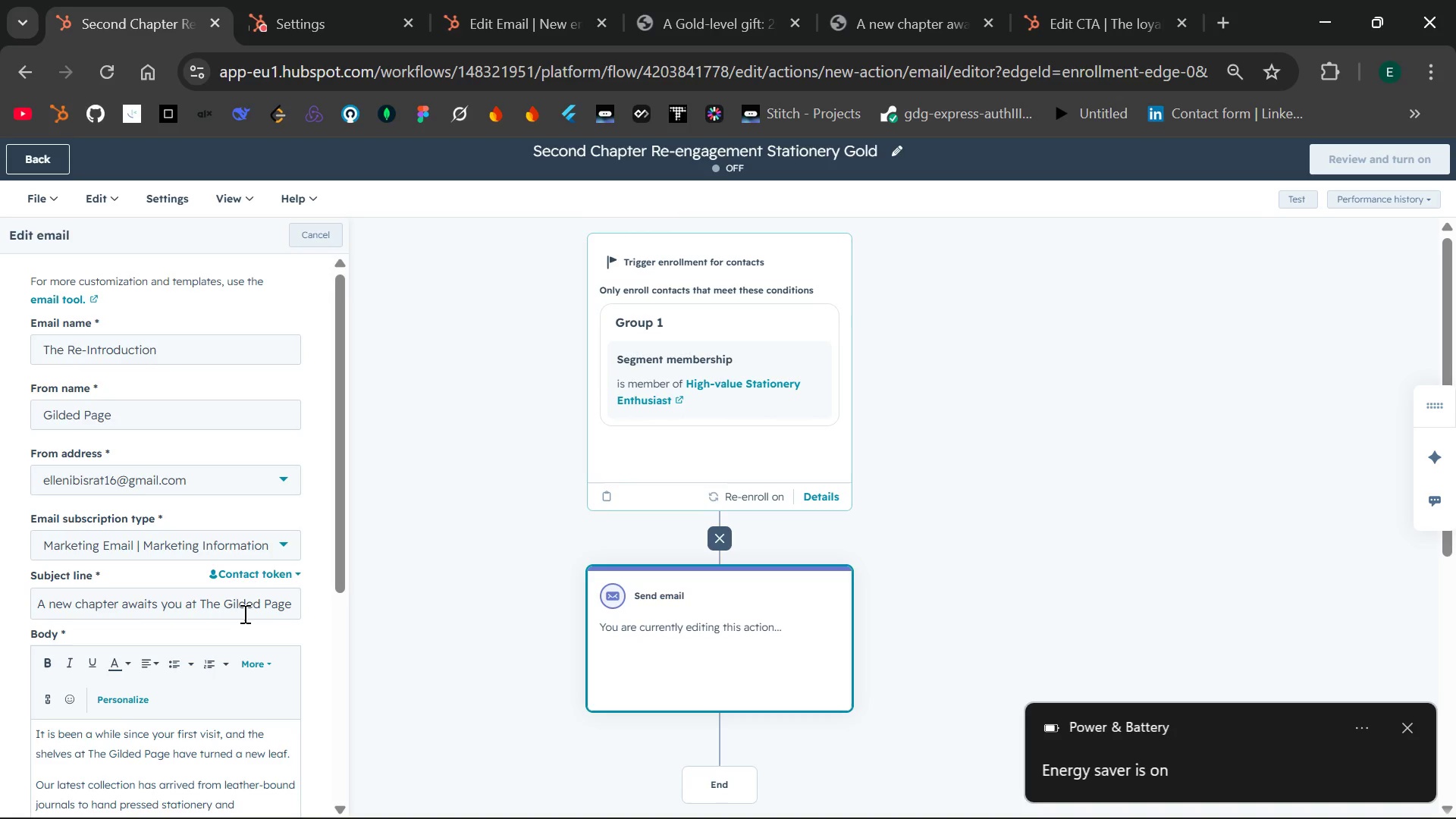 
left_click([1410, 722])
 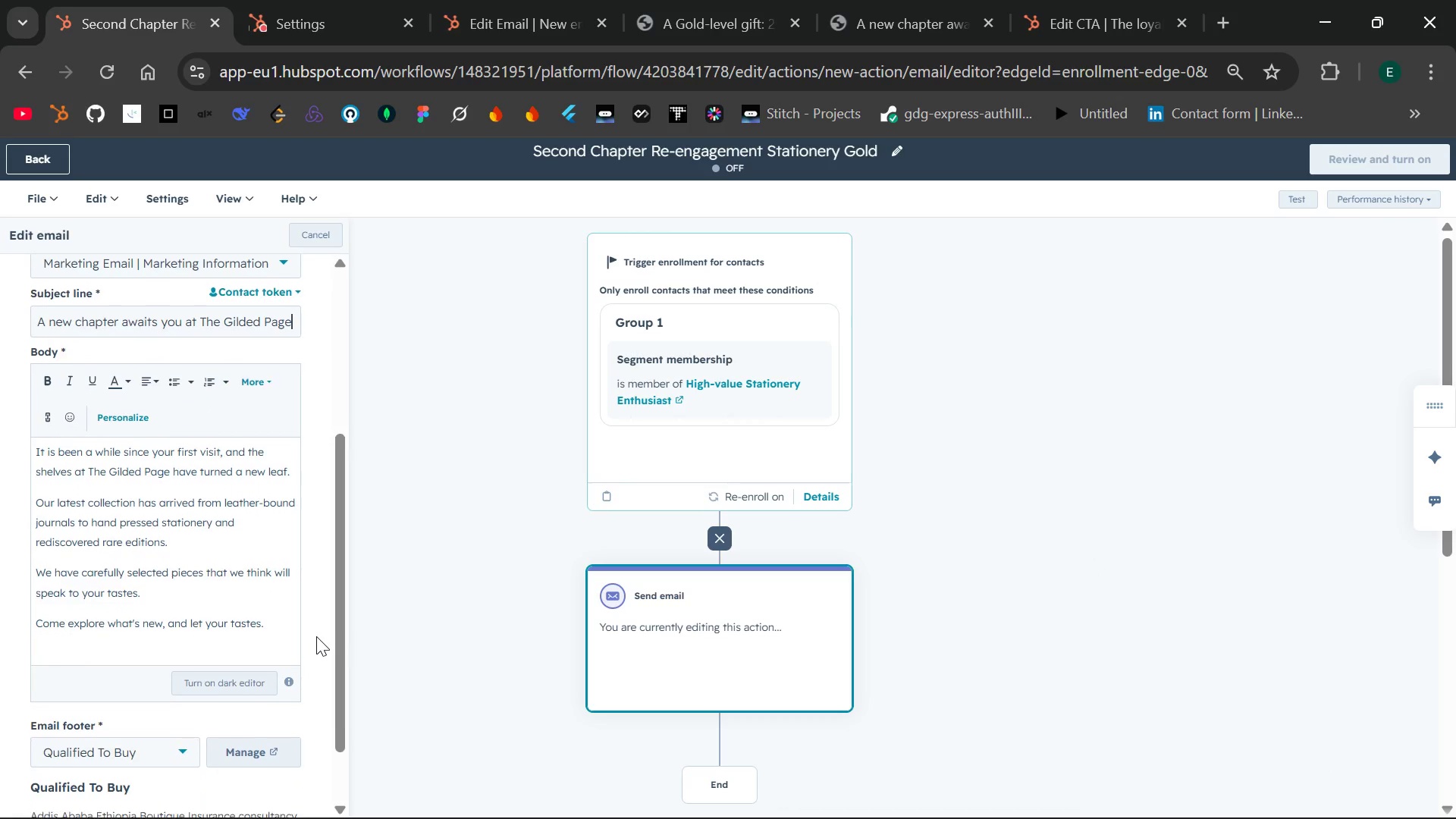 
wait(20.94)
 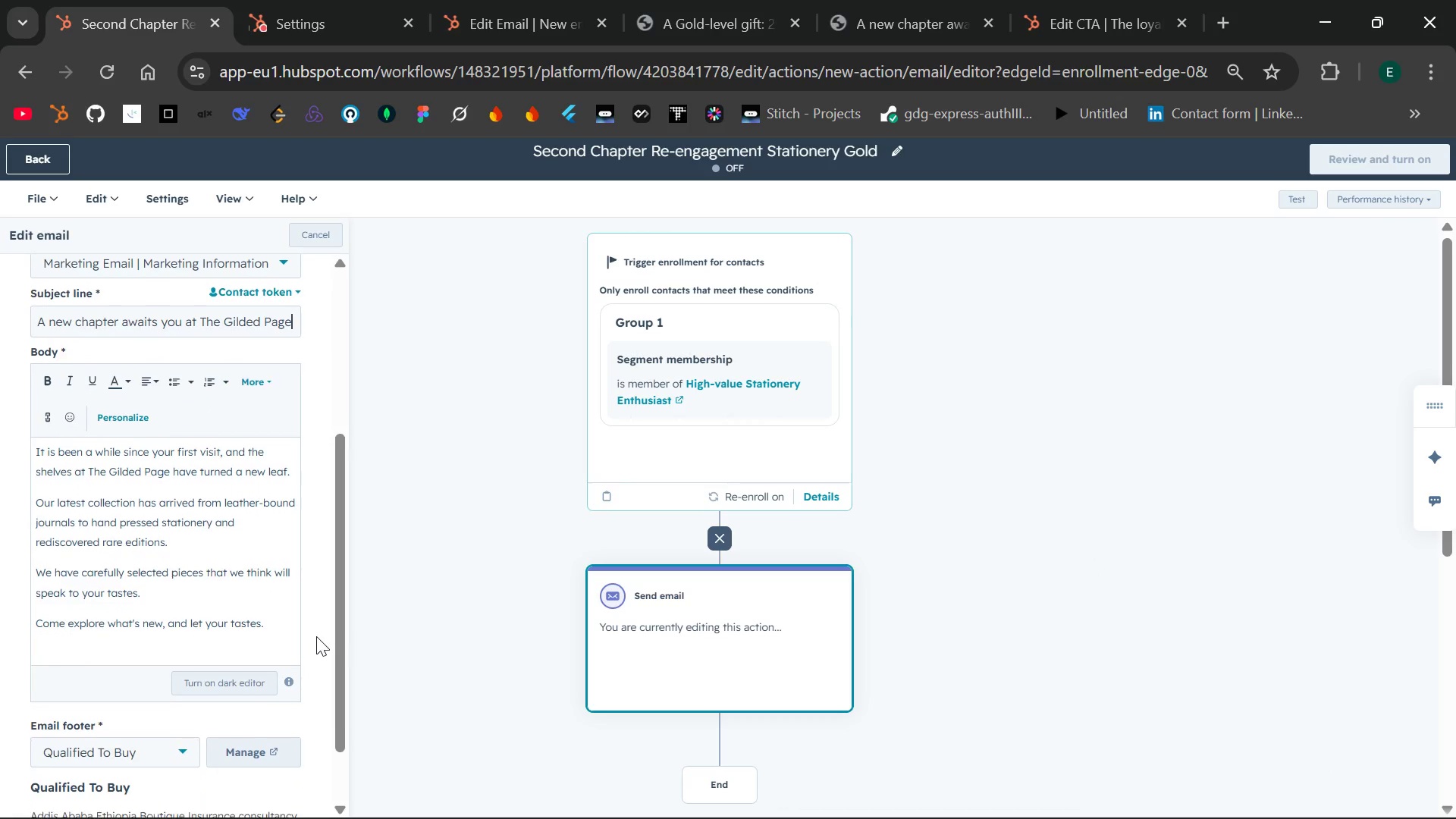 
left_click([84, 789])
 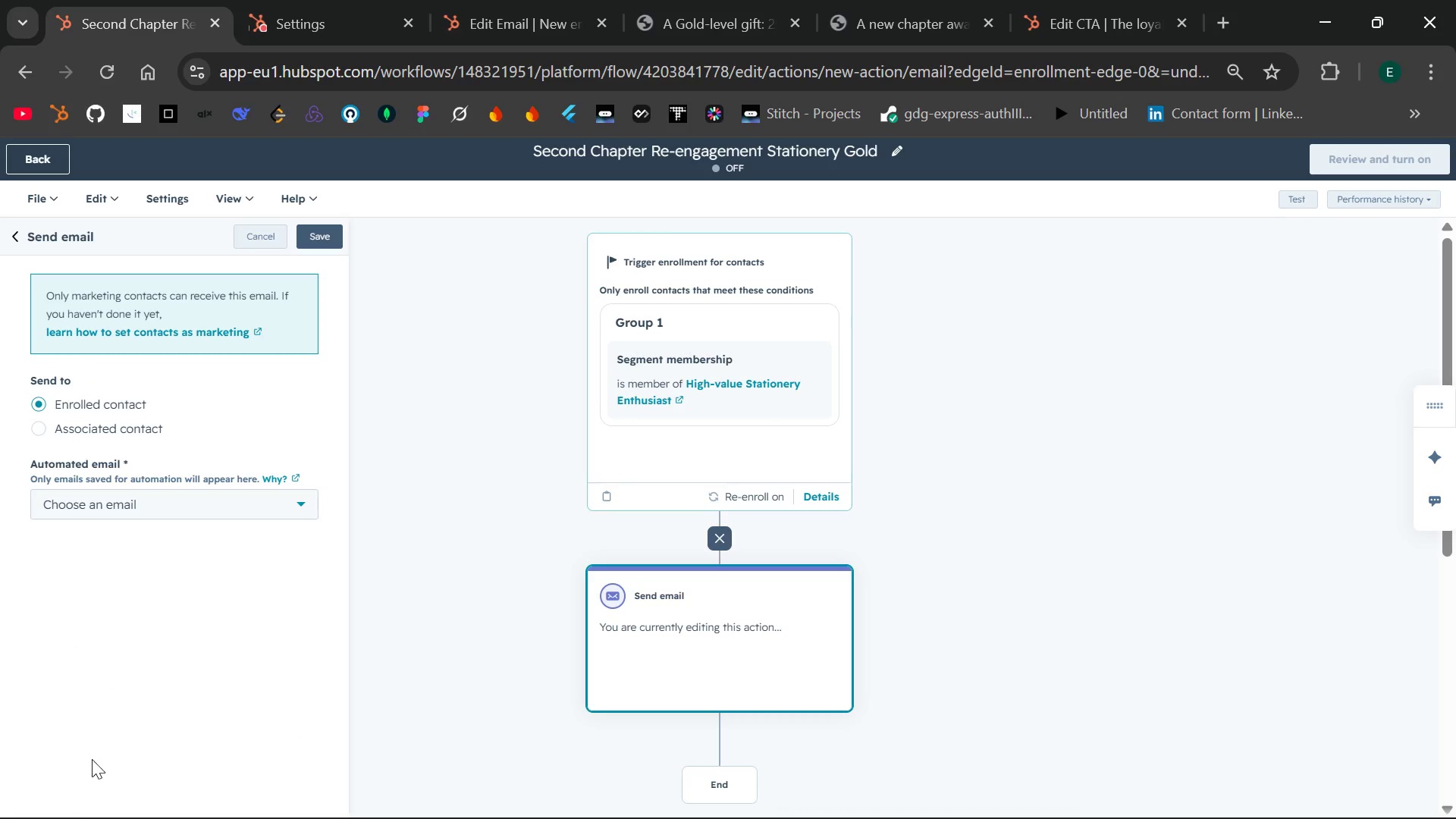 
wait(5.2)
 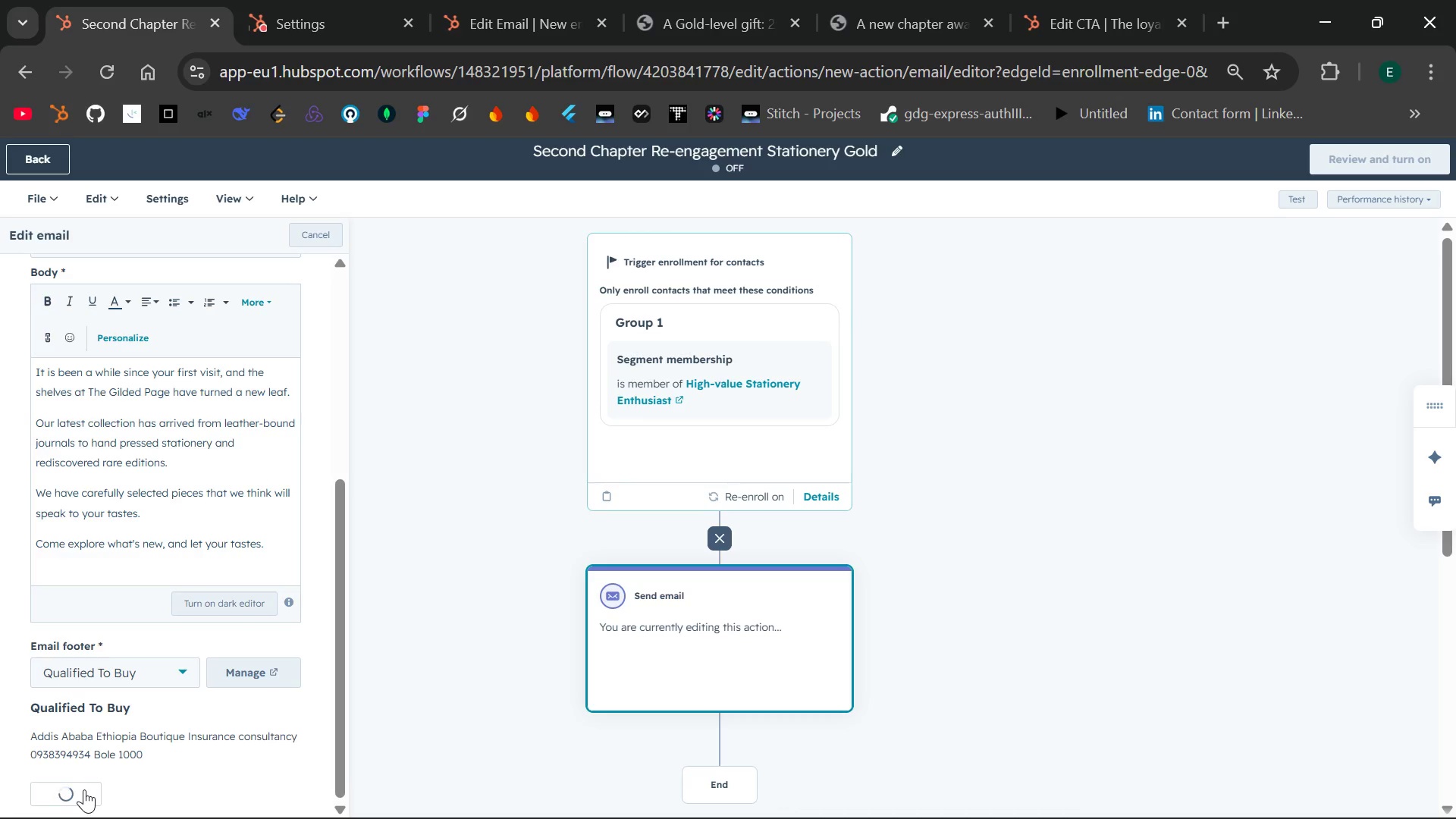 
left_click([272, 494])
 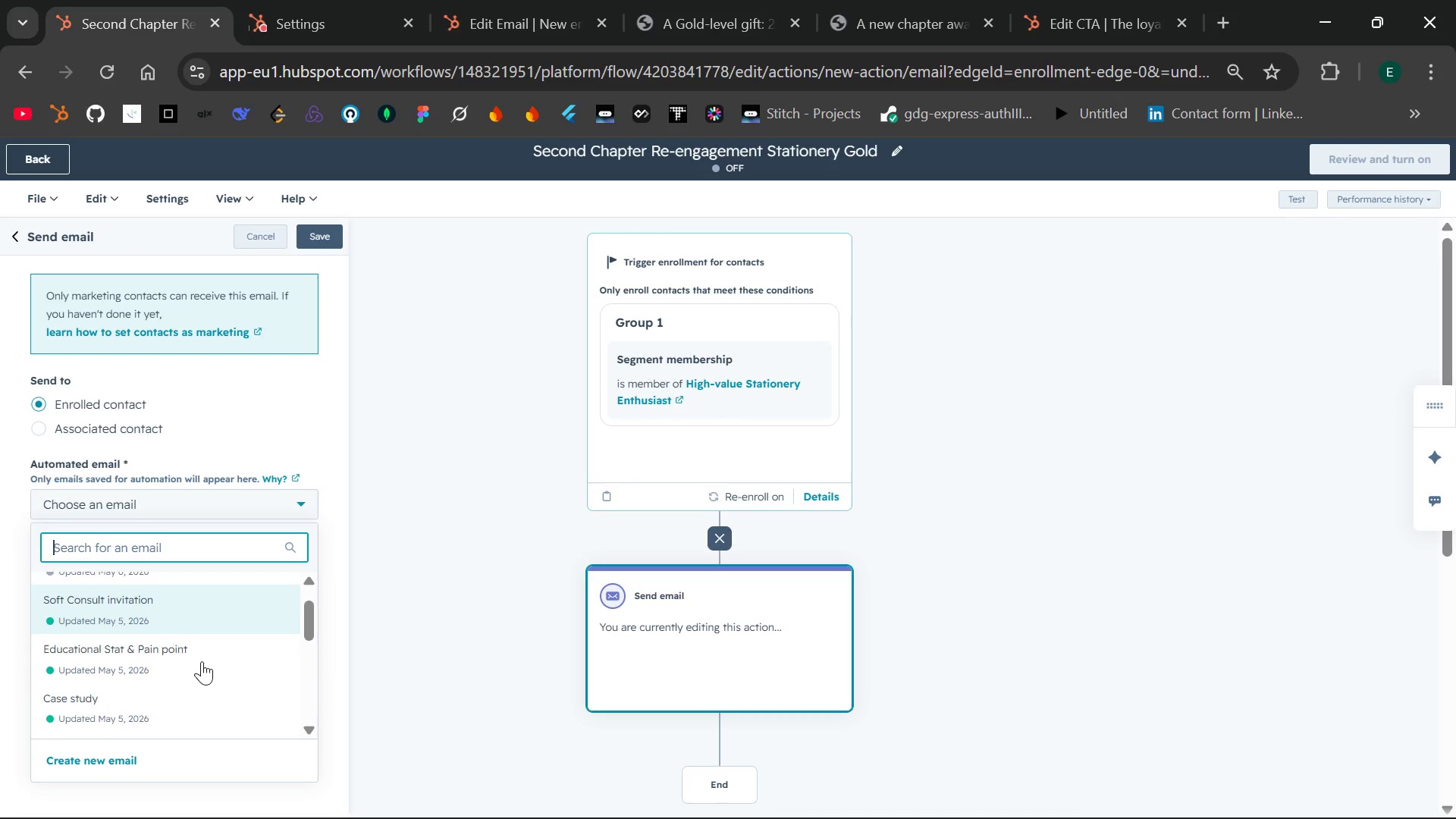 
wait(9.77)
 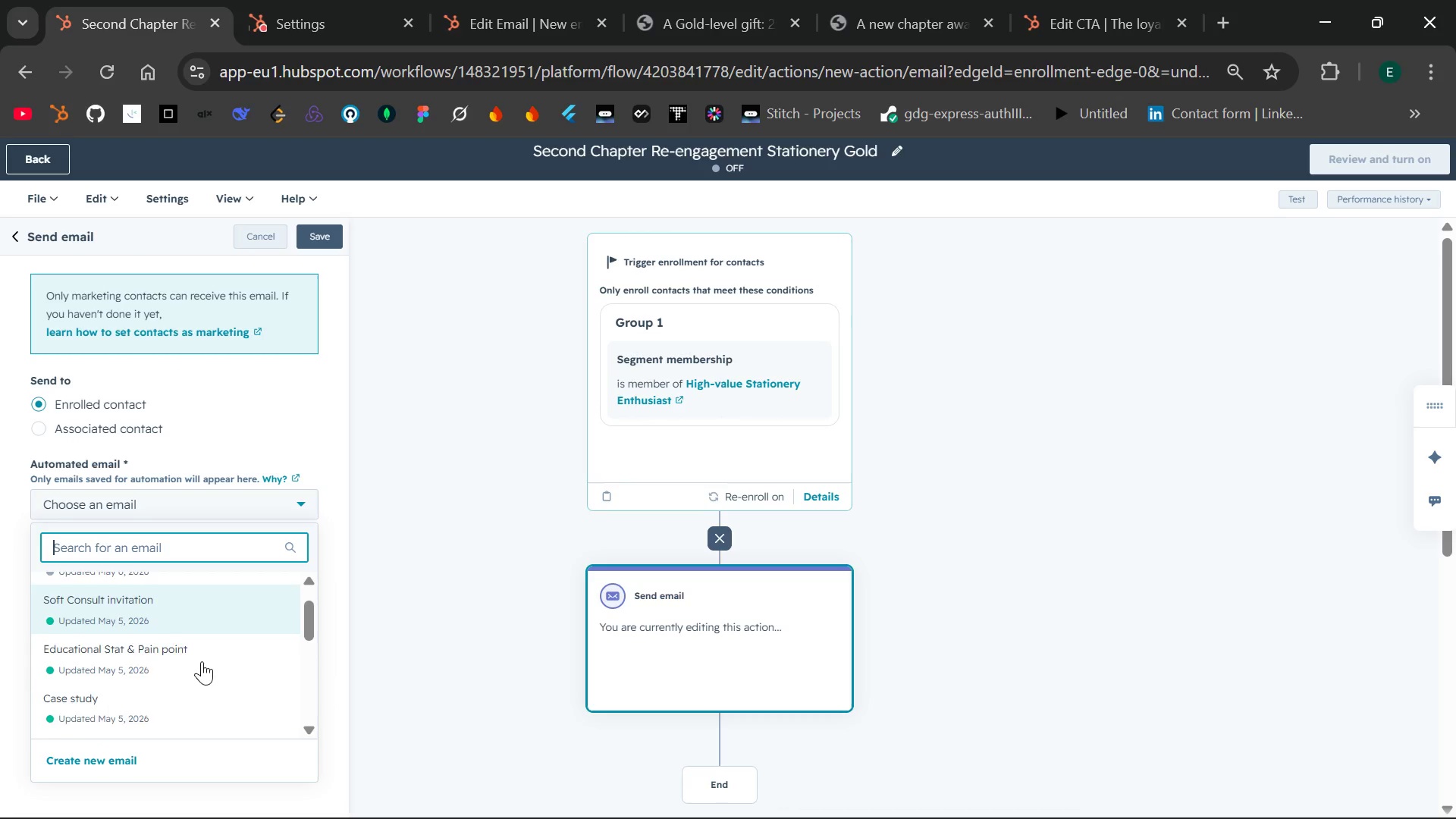 
left_click([412, 526])
 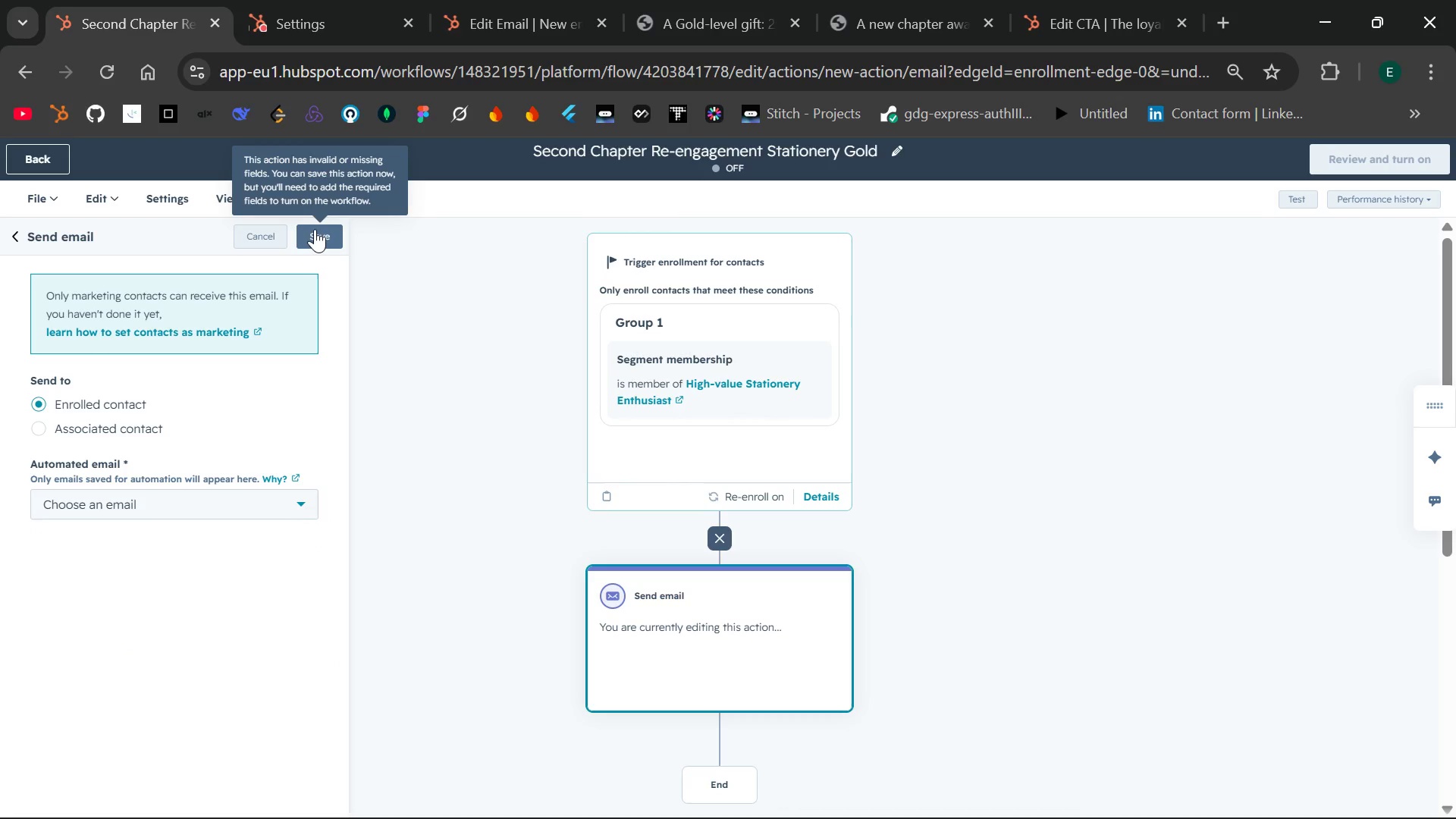 
left_click([315, 229])
 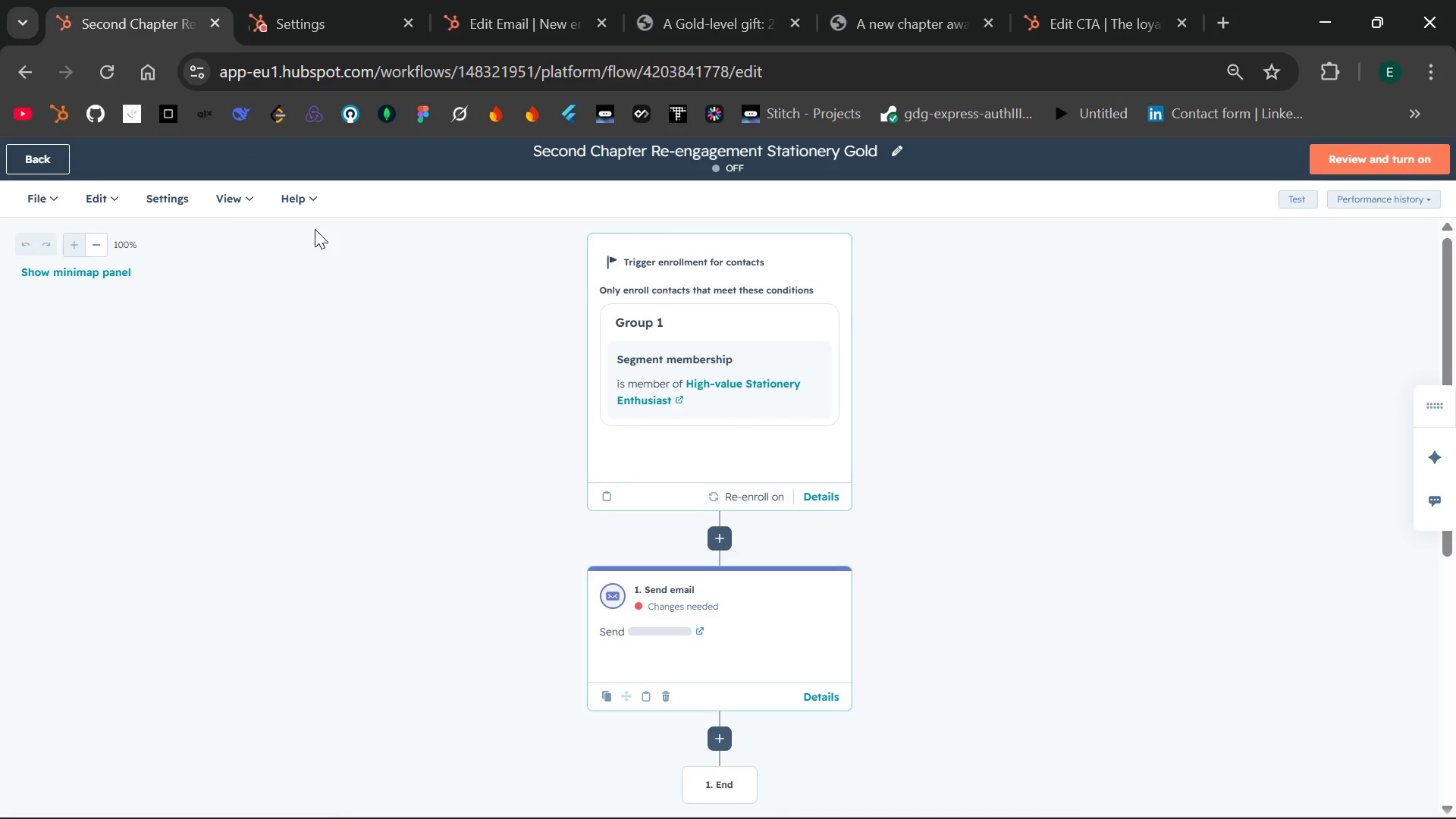 
wait(8.03)
 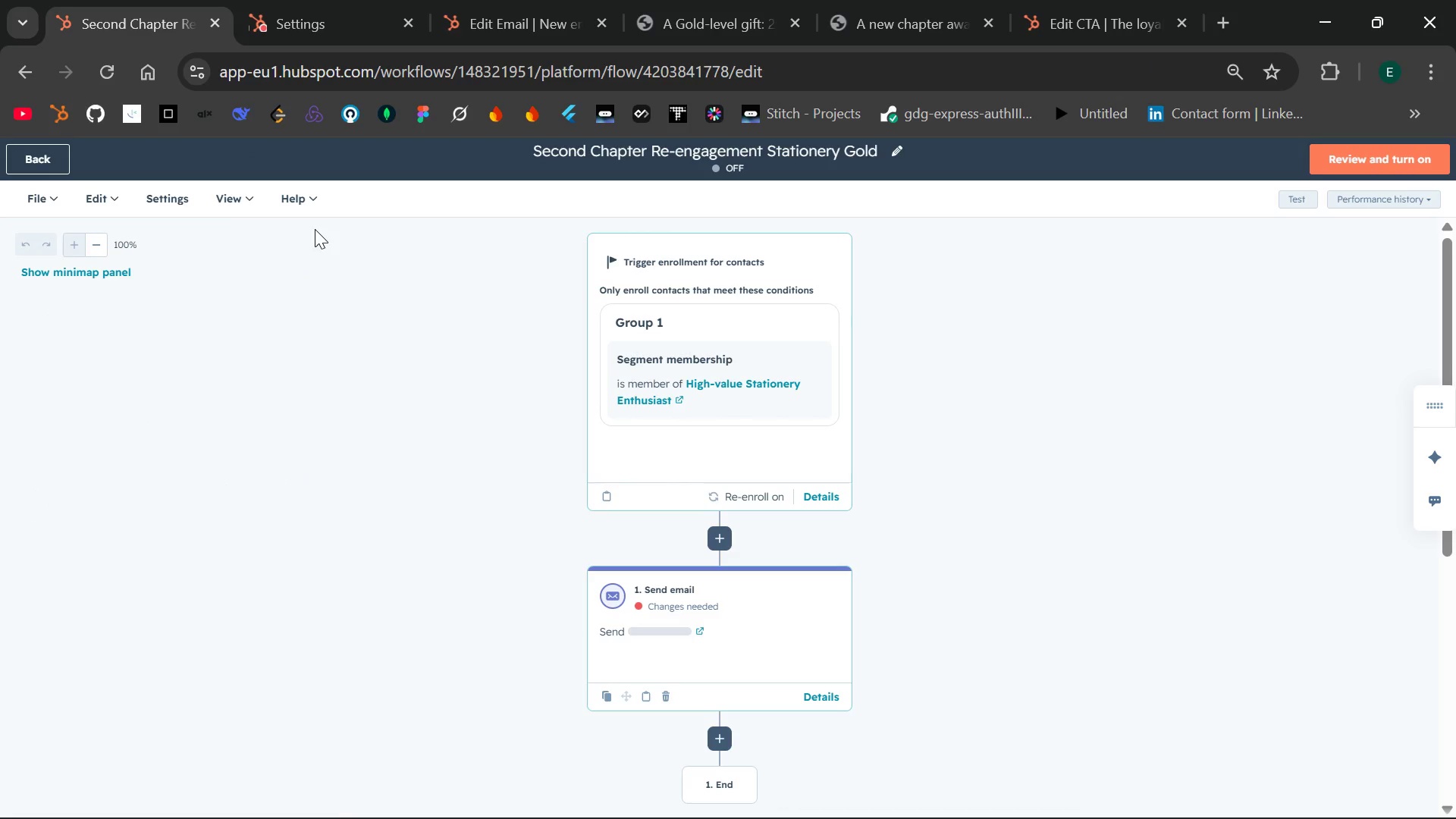 
left_click([681, 606])
 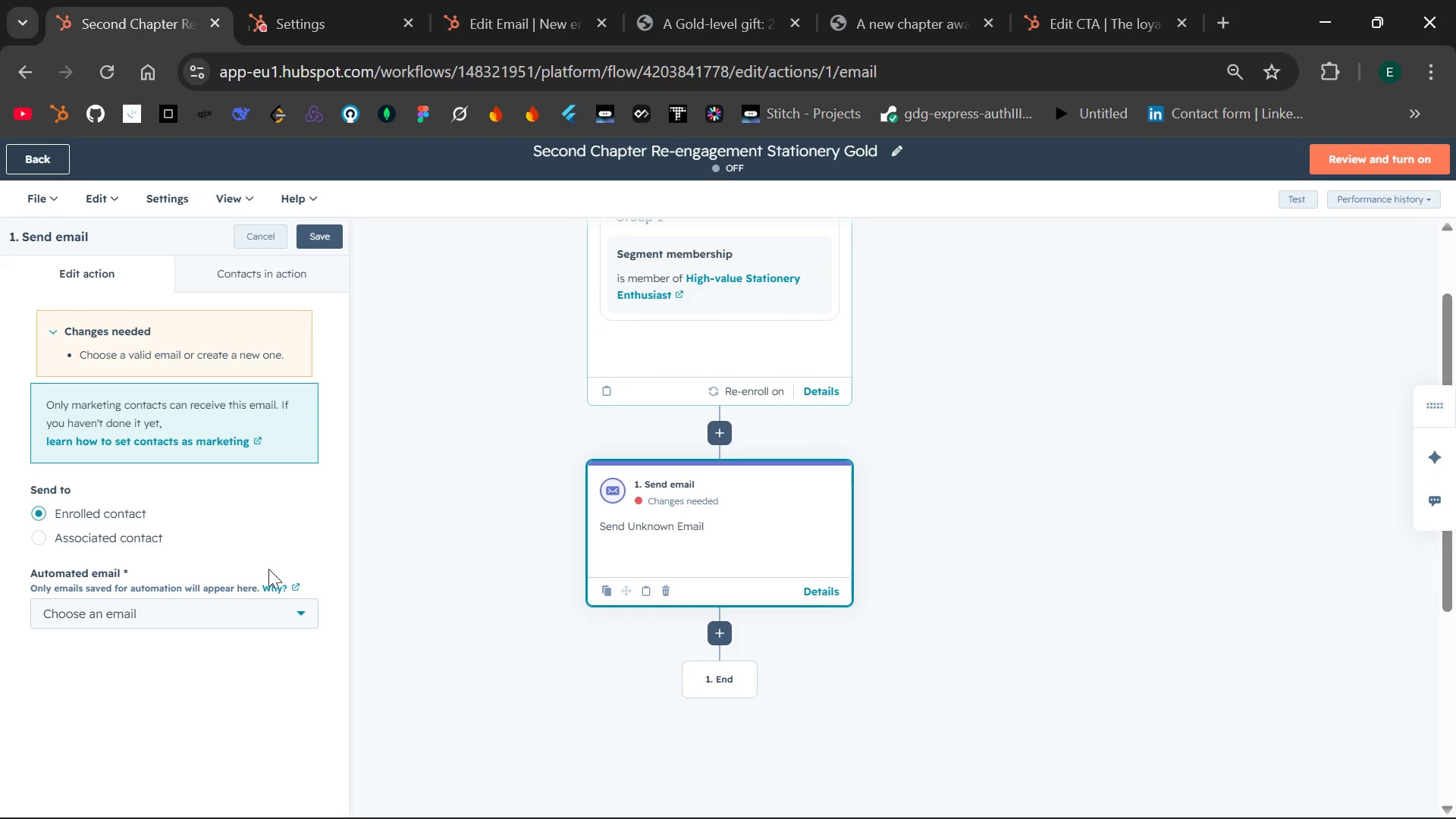 
left_click([295, 610])
 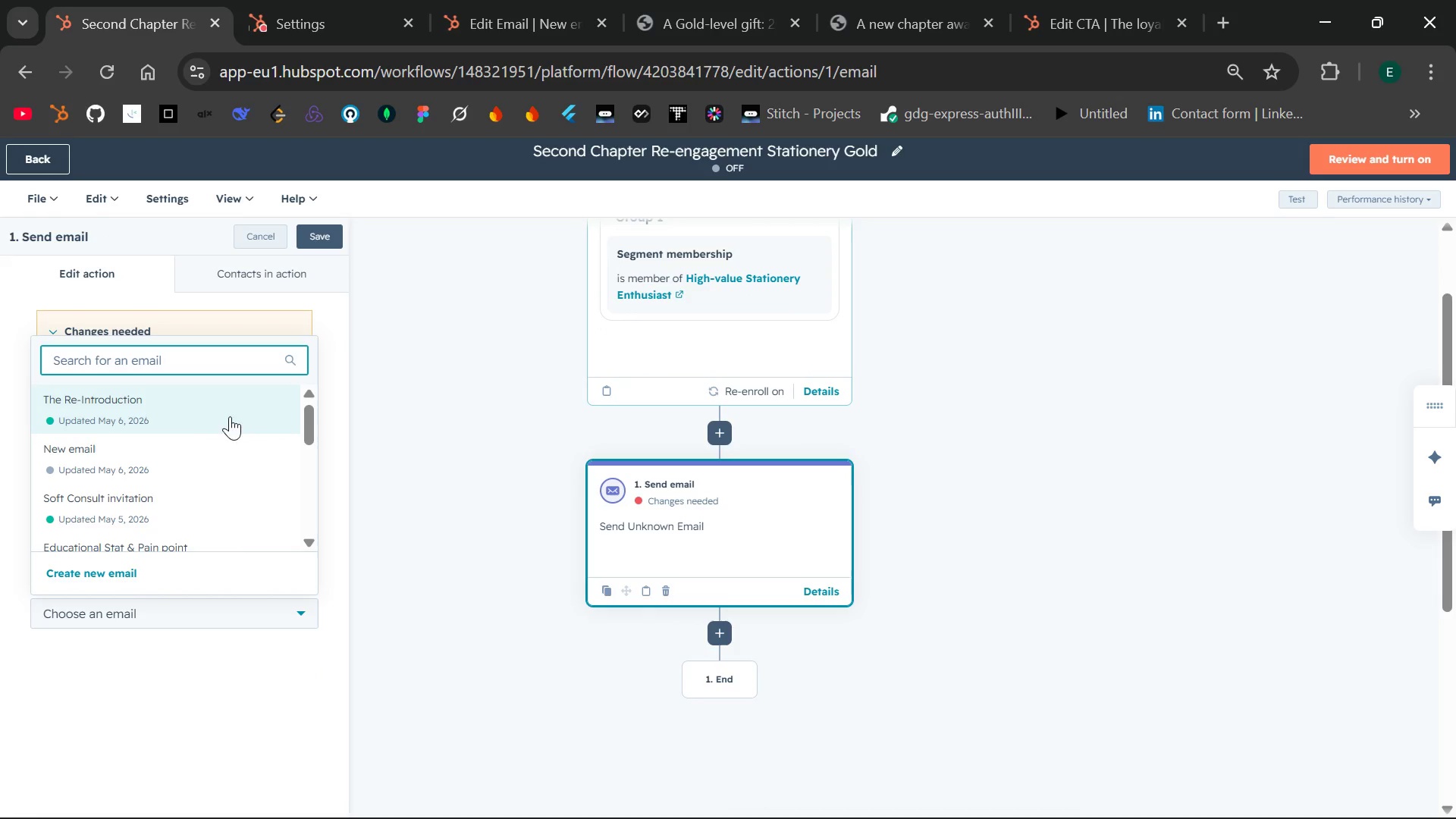 
left_click([211, 410])
 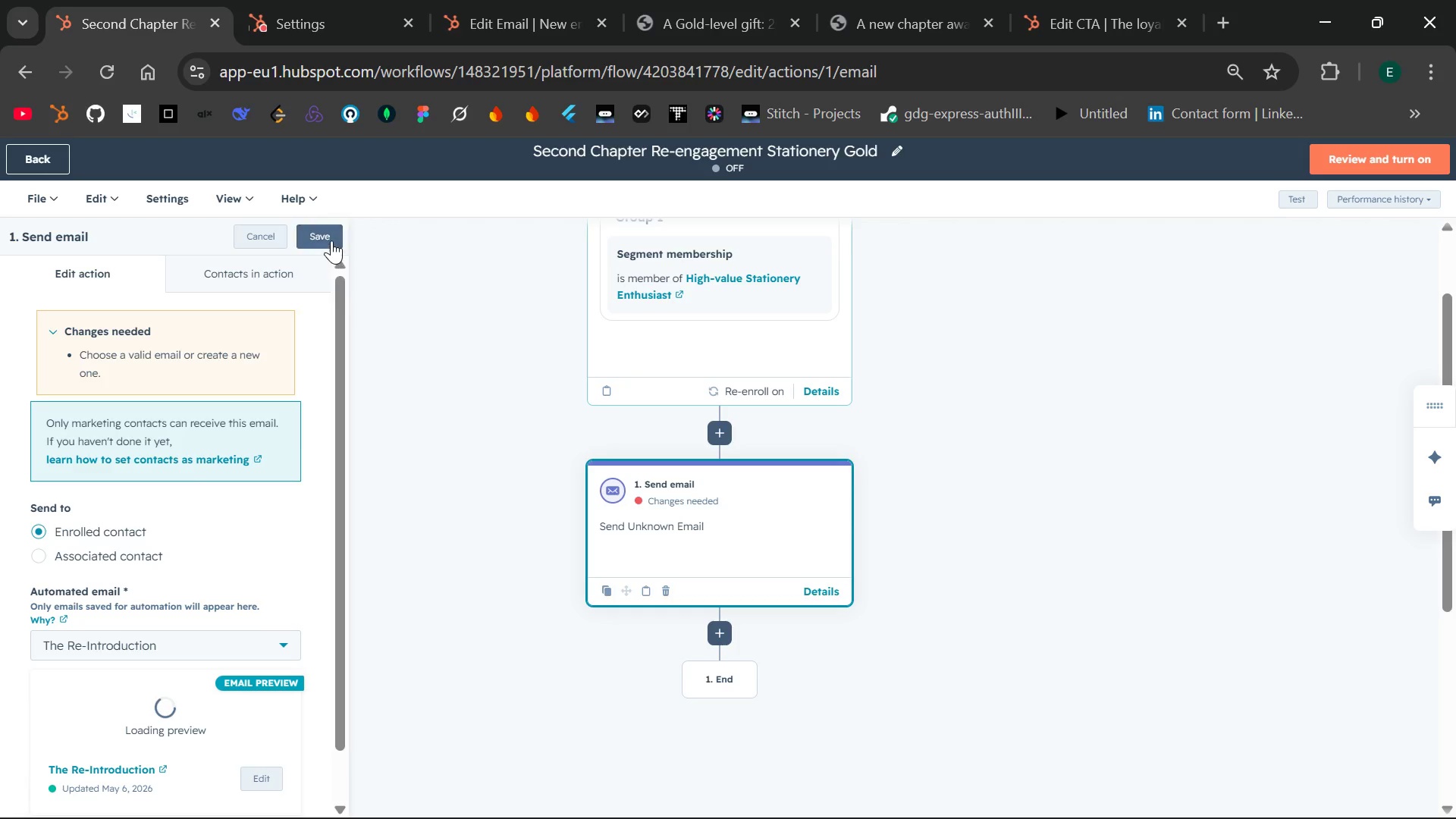 
left_click([331, 240])
 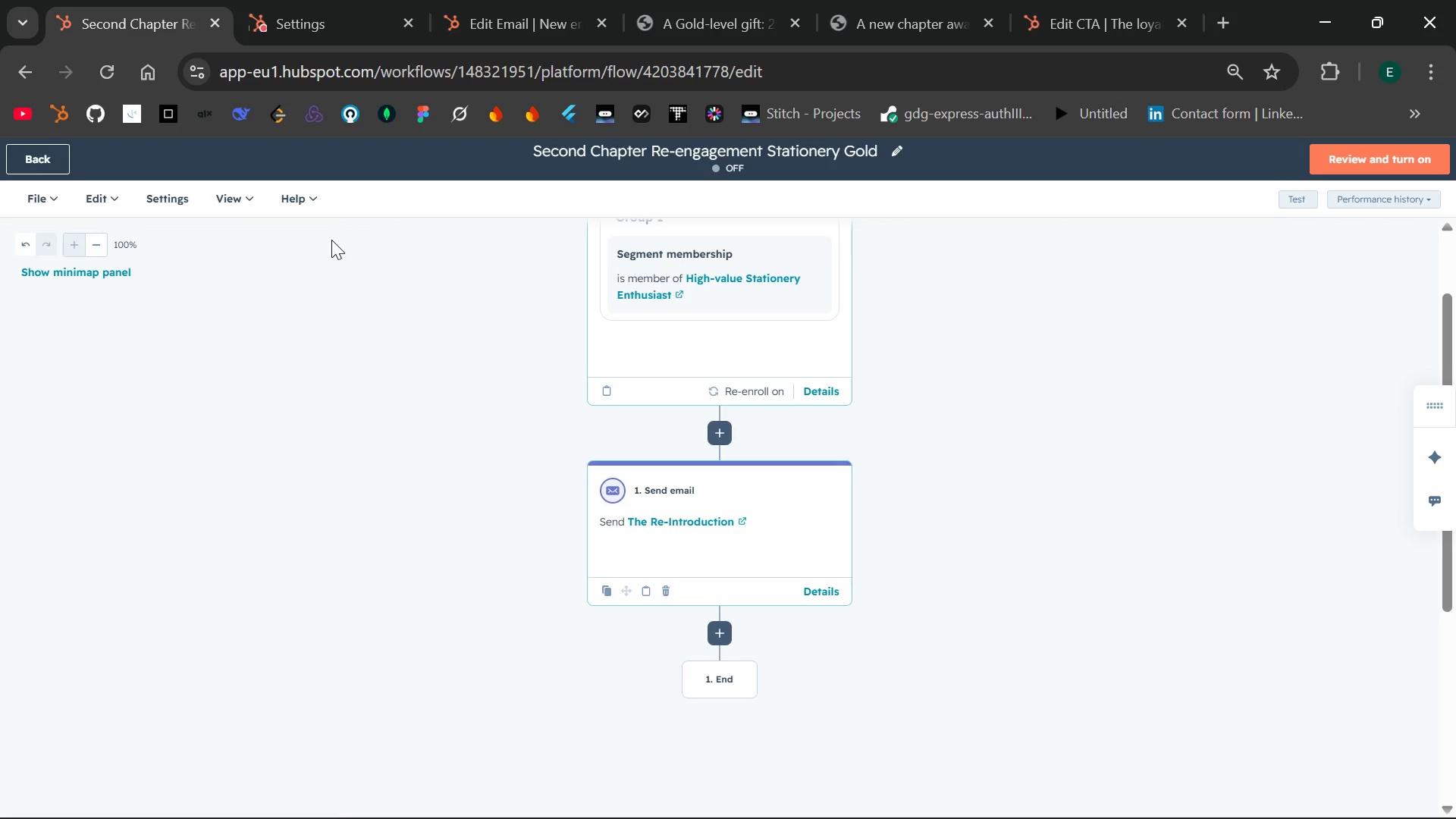 
wait(25.89)
 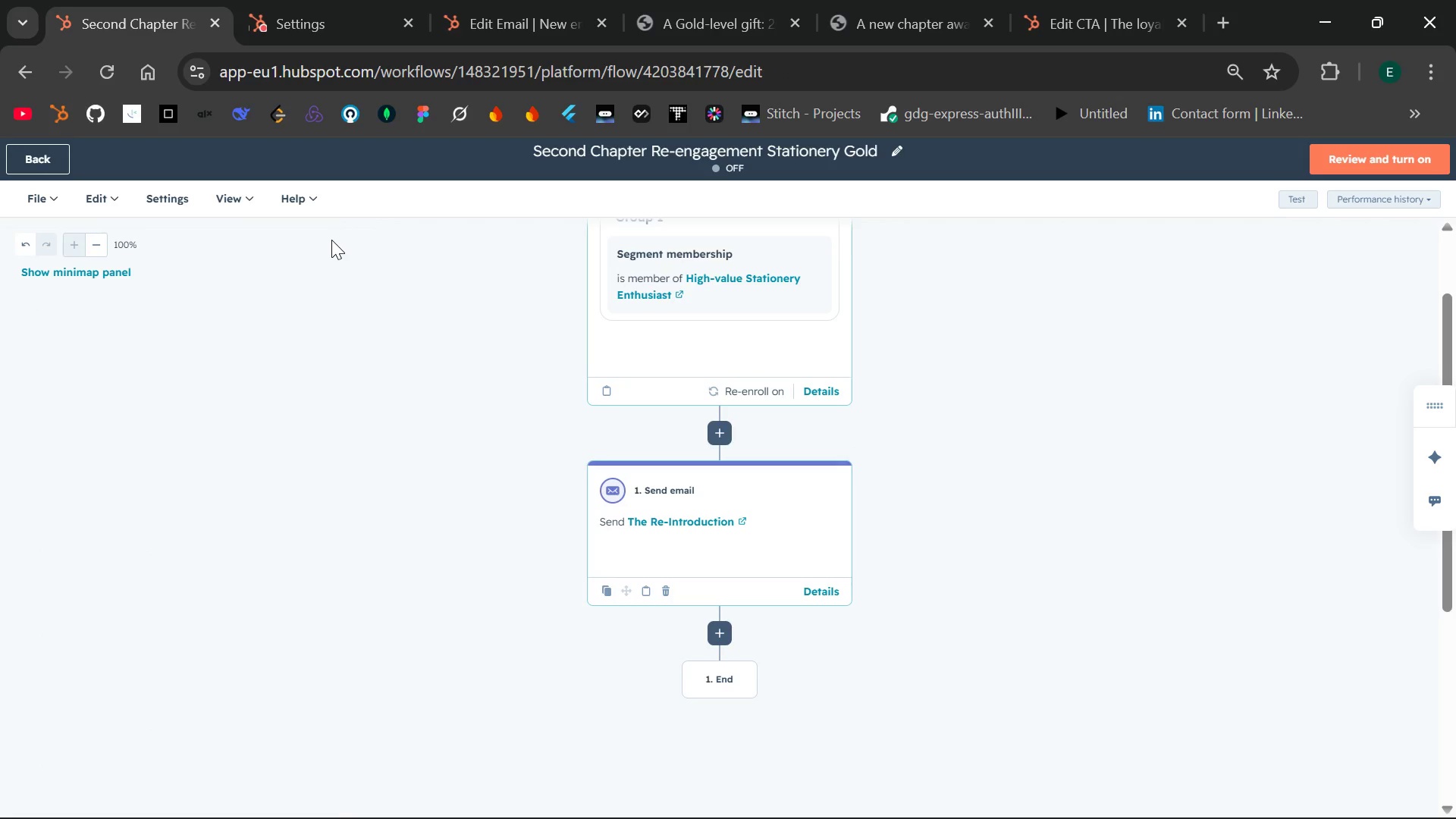 
mouse_move([713, 317])
 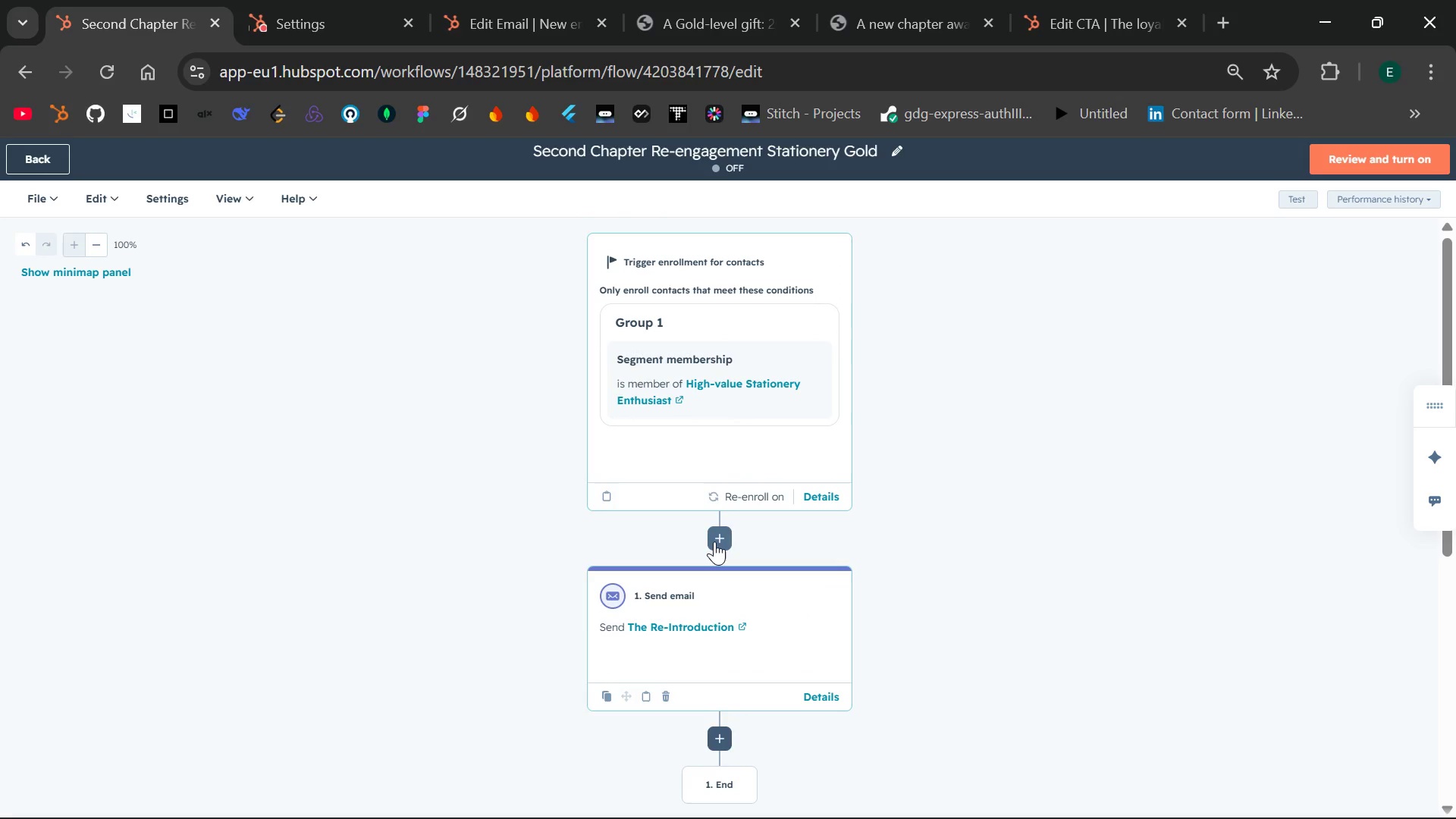 
left_click([714, 541])
 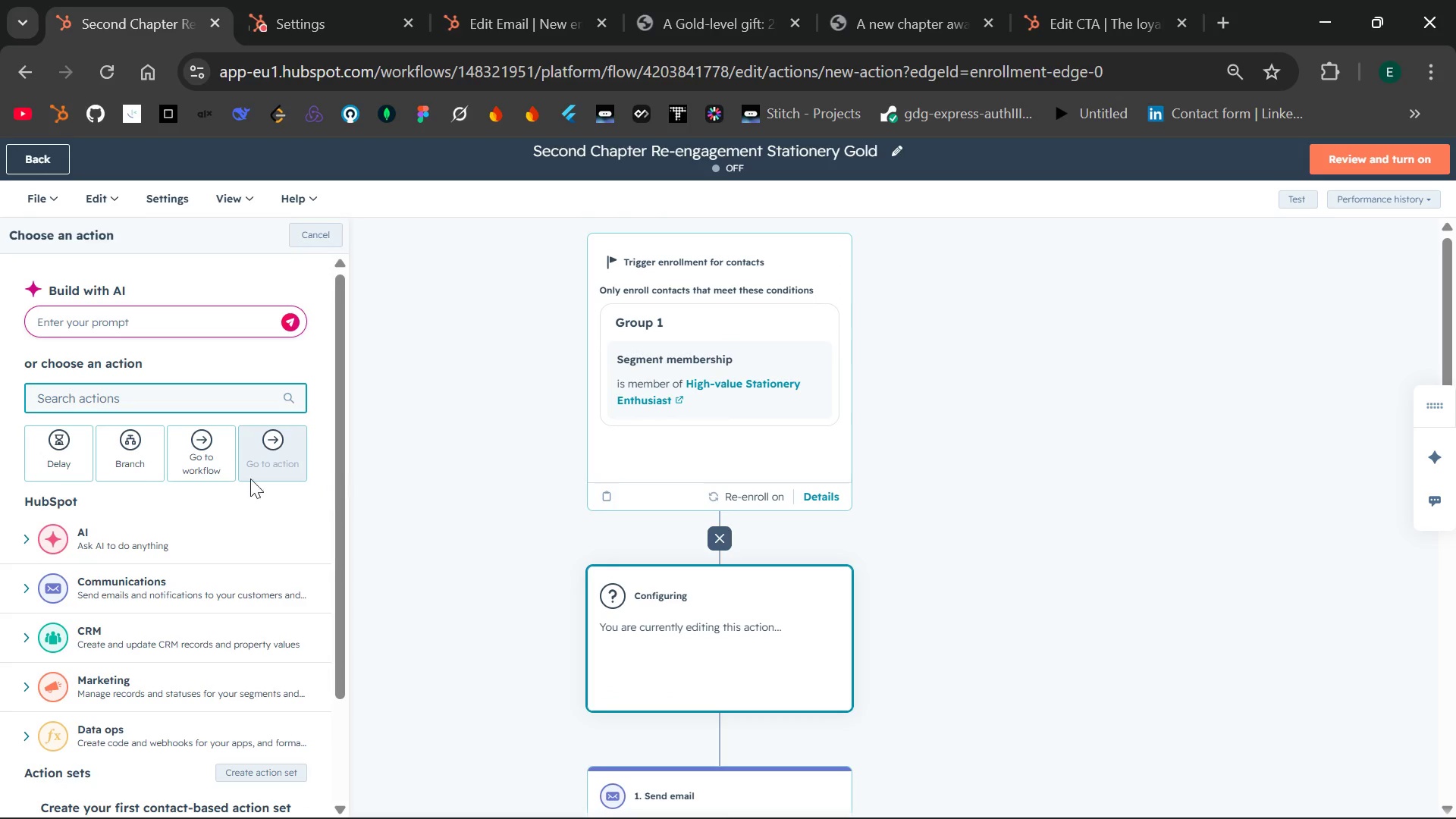 
left_click([55, 444])
 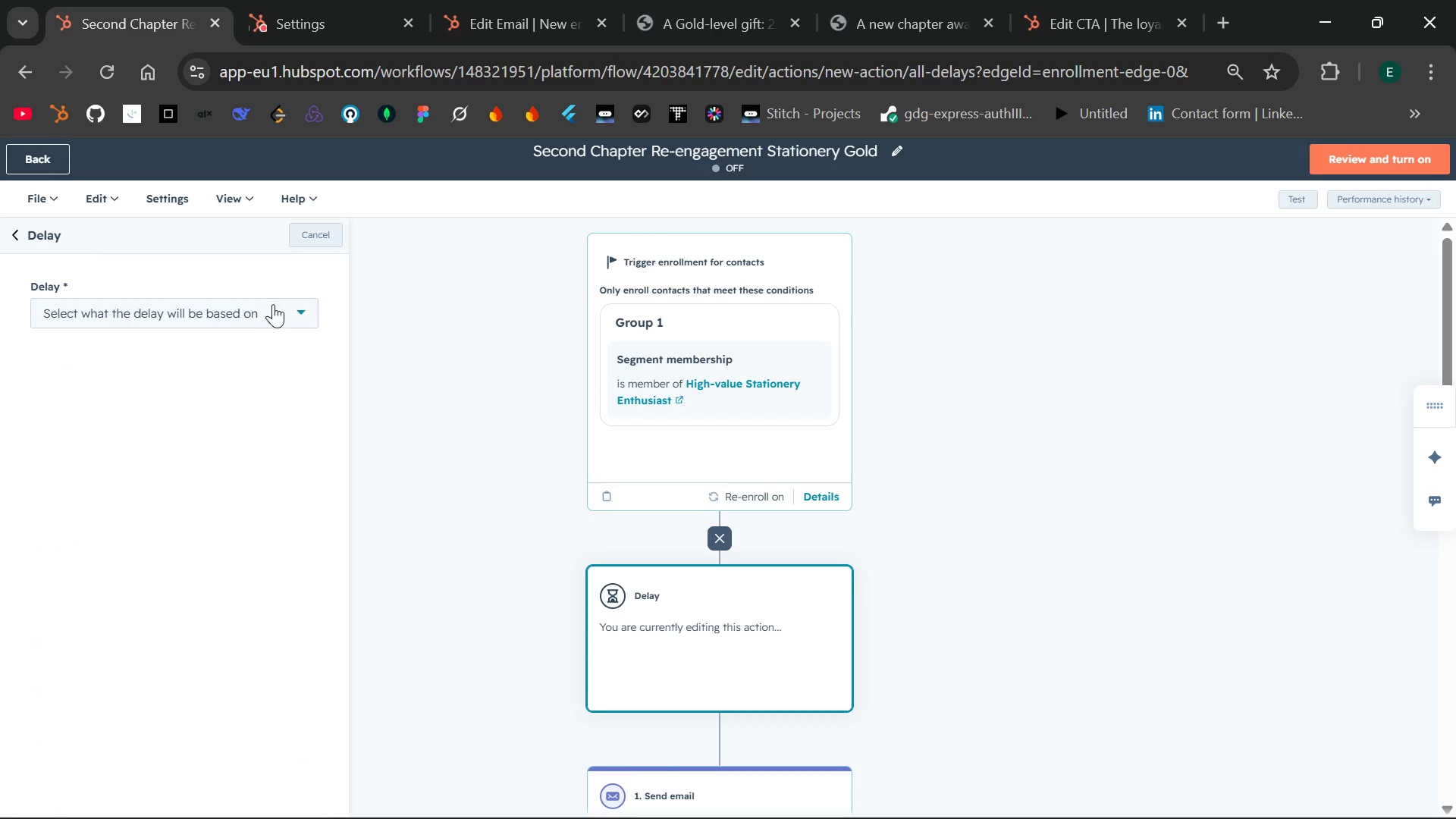 
left_click([290, 309])
 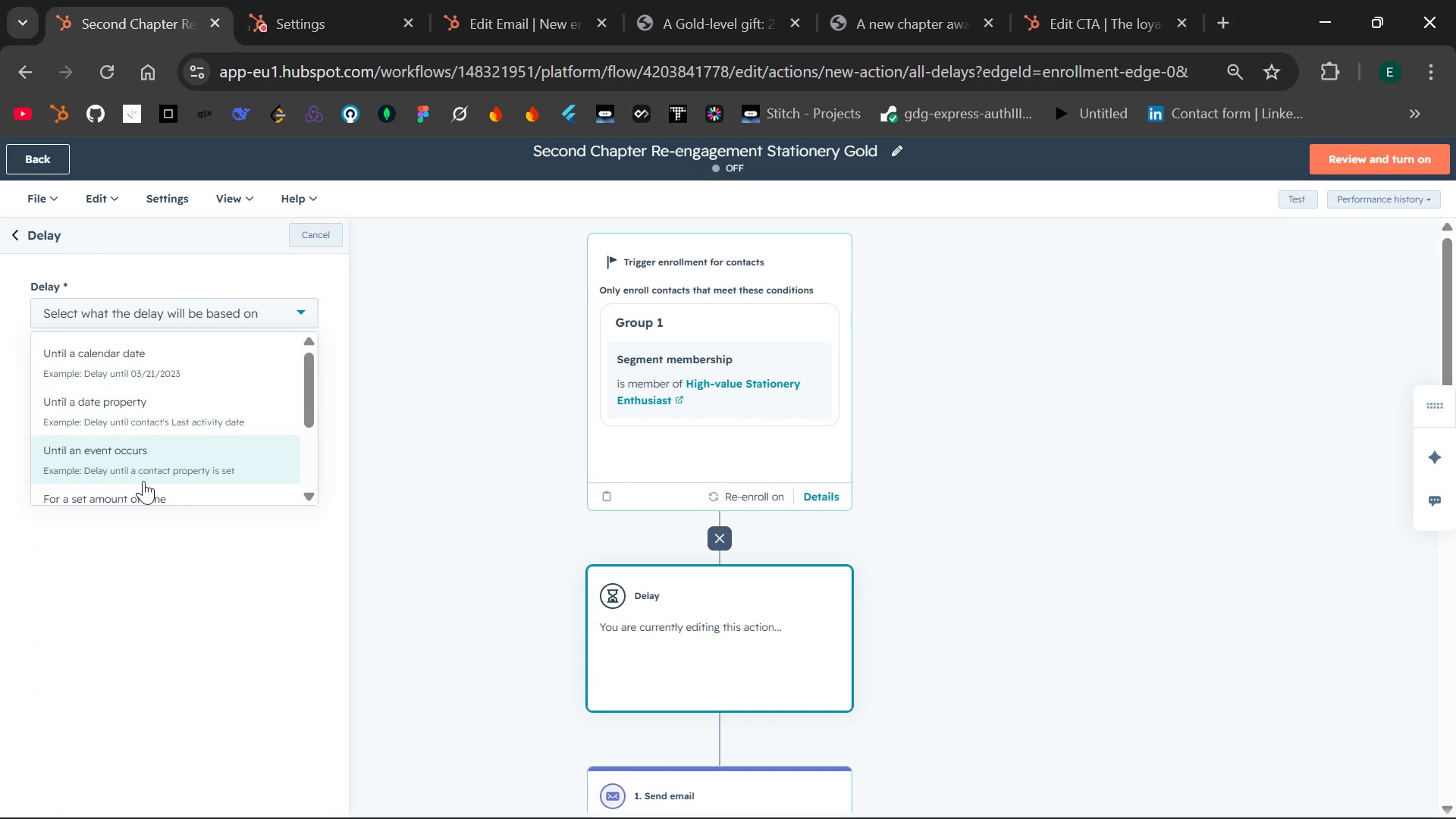 
left_click([142, 485])
 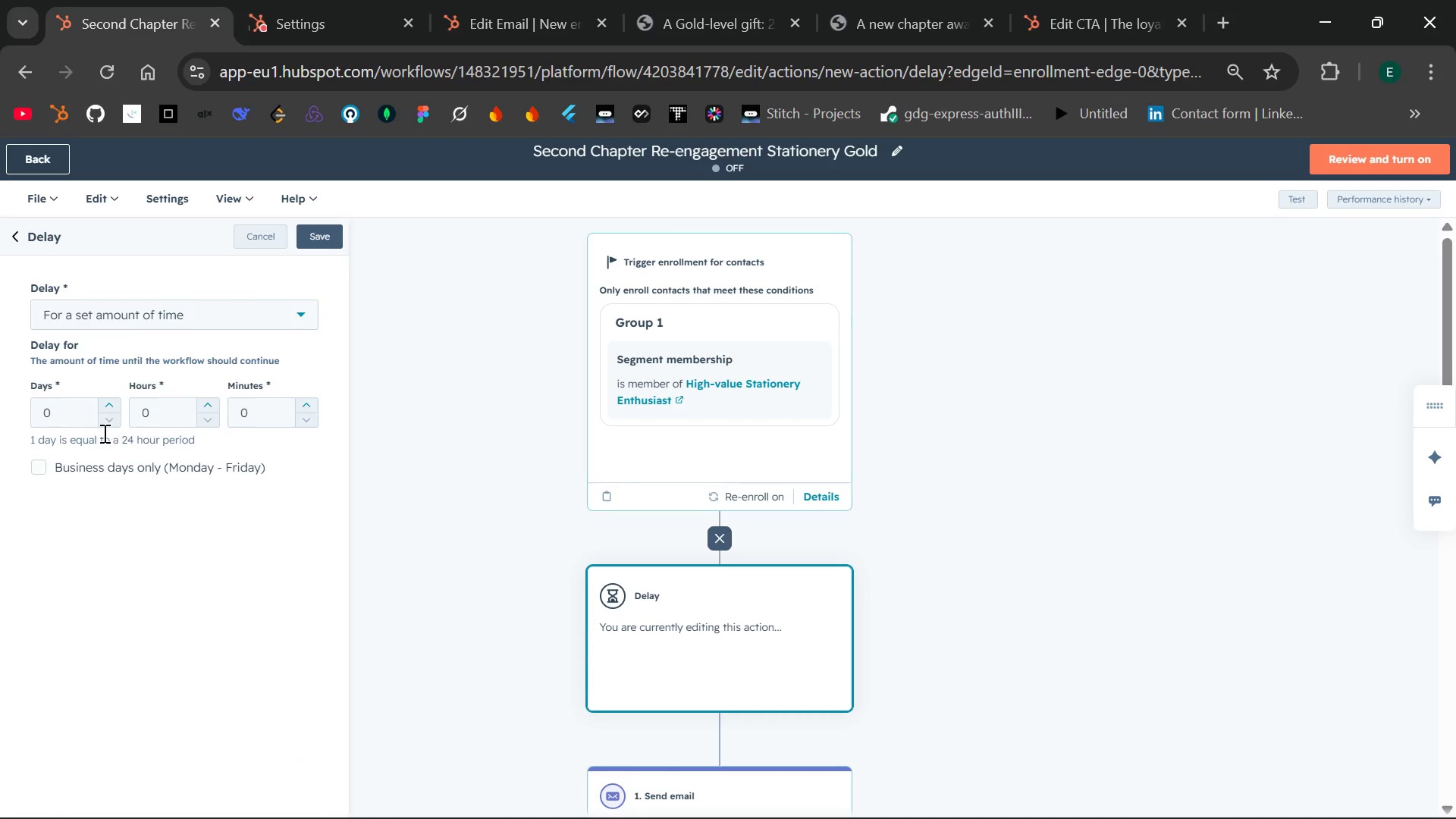 
left_click([81, 419])
 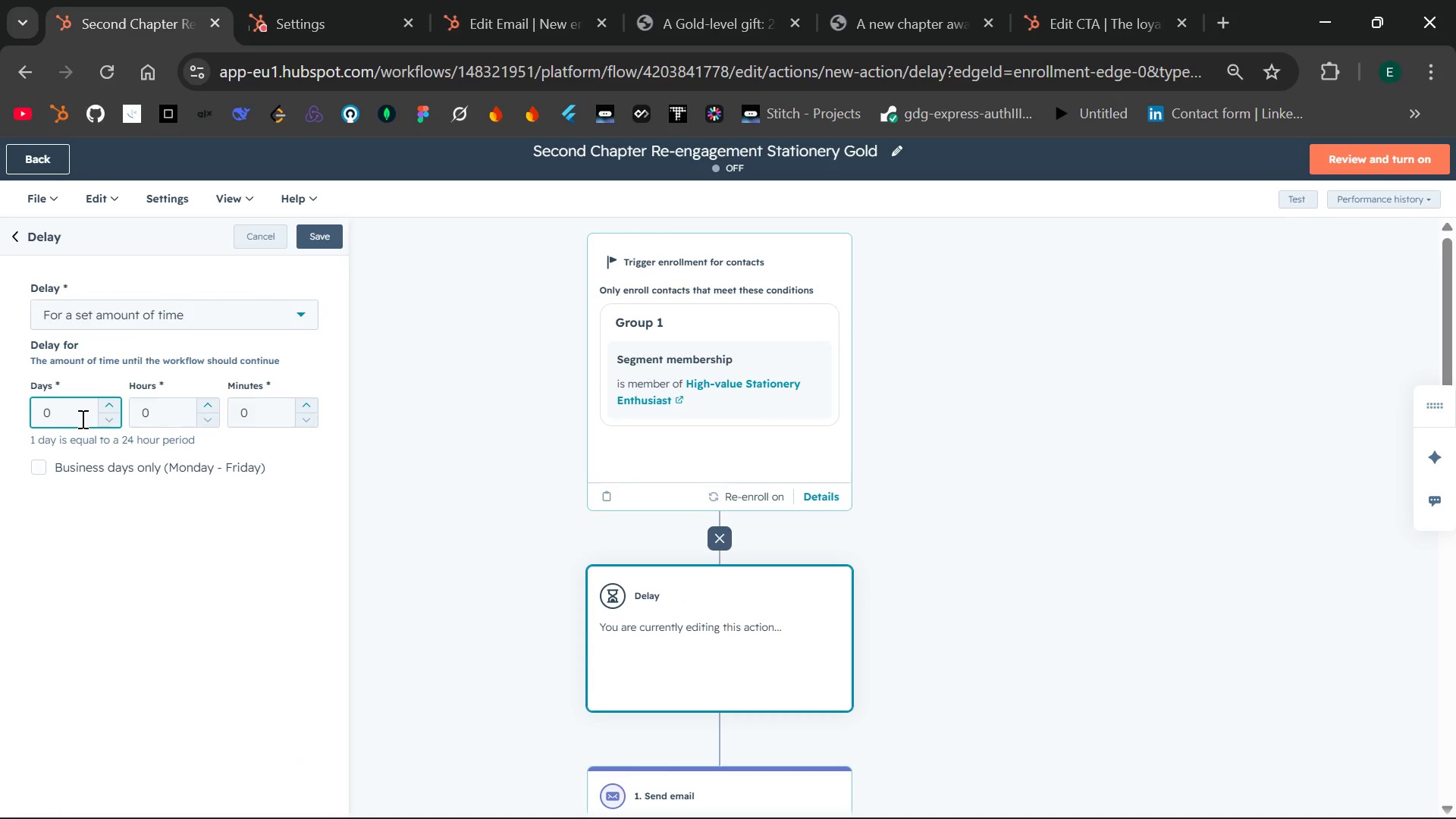 
key(Backspace)
 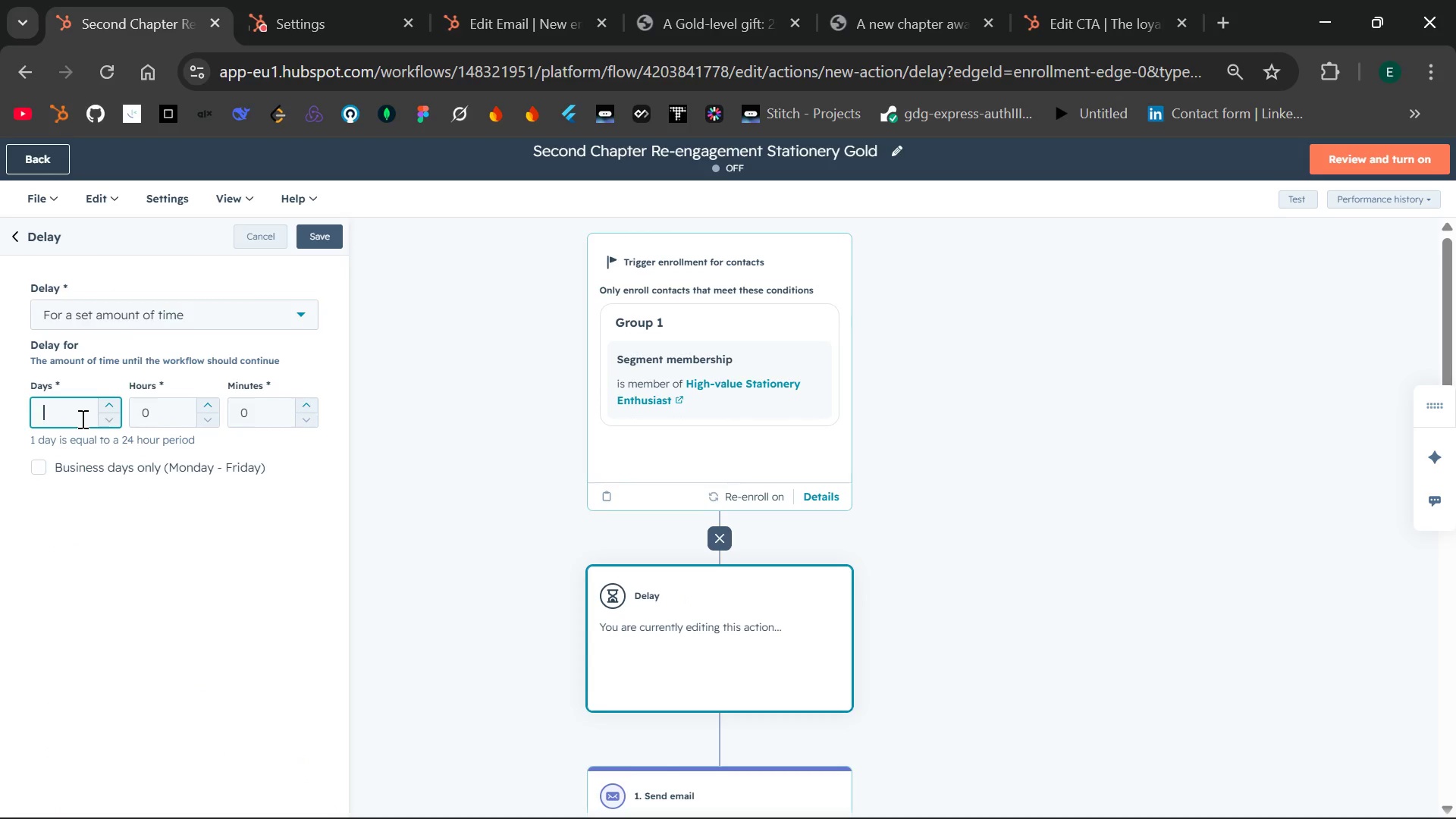 
key(3)
 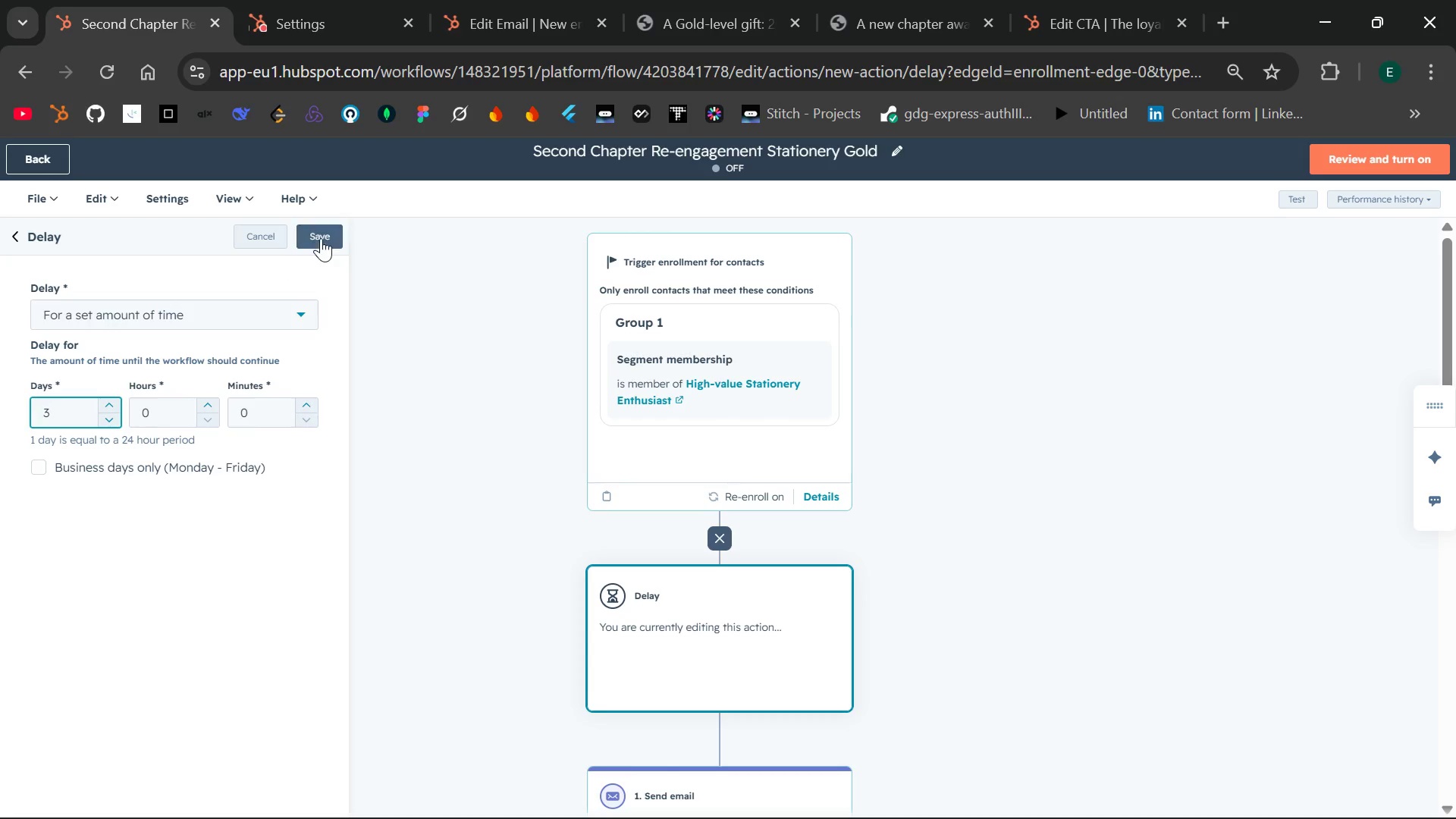 
left_click([322, 236])
 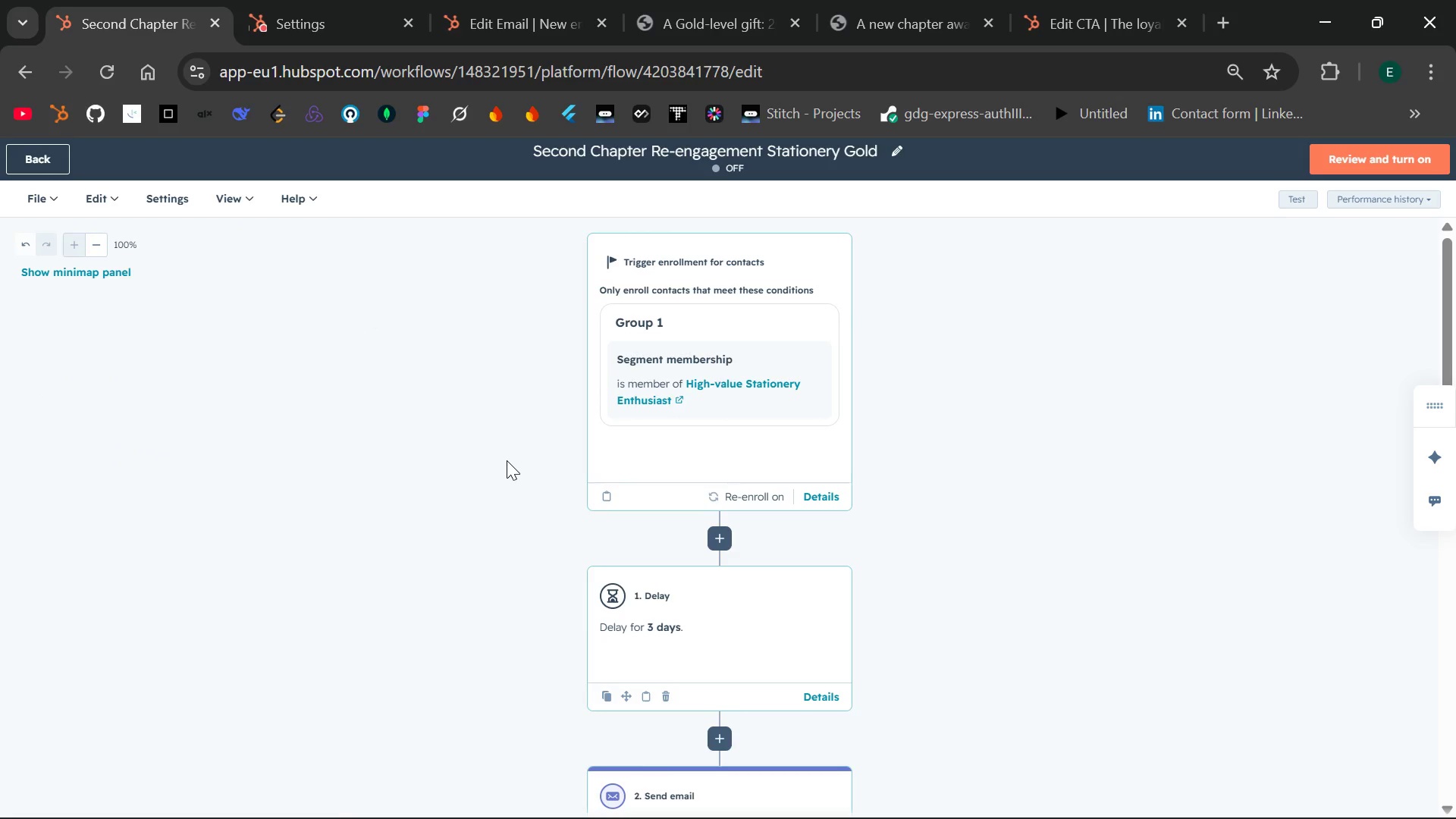 
left_click([975, 554])
 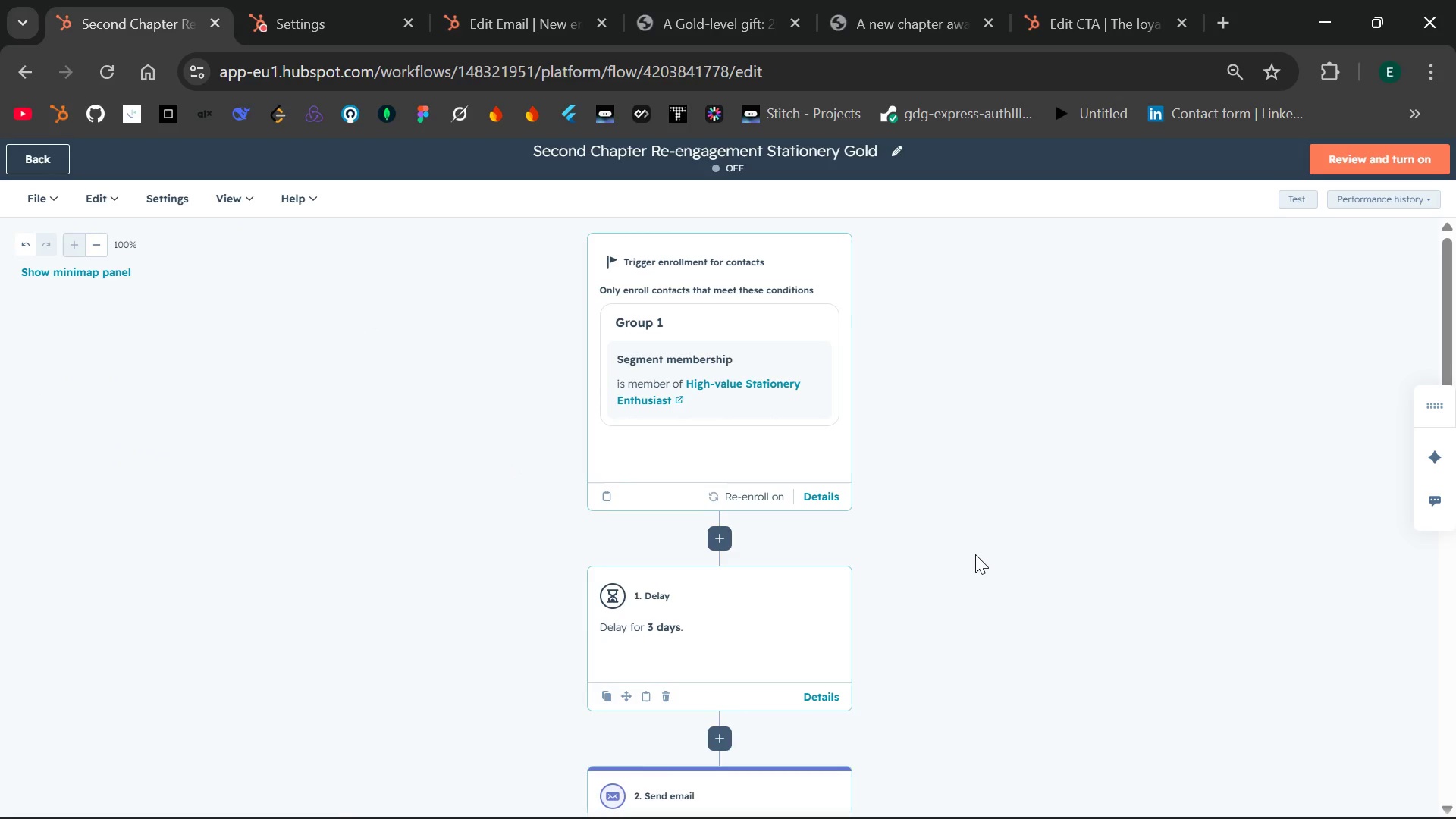 
key(Control+Minus)
 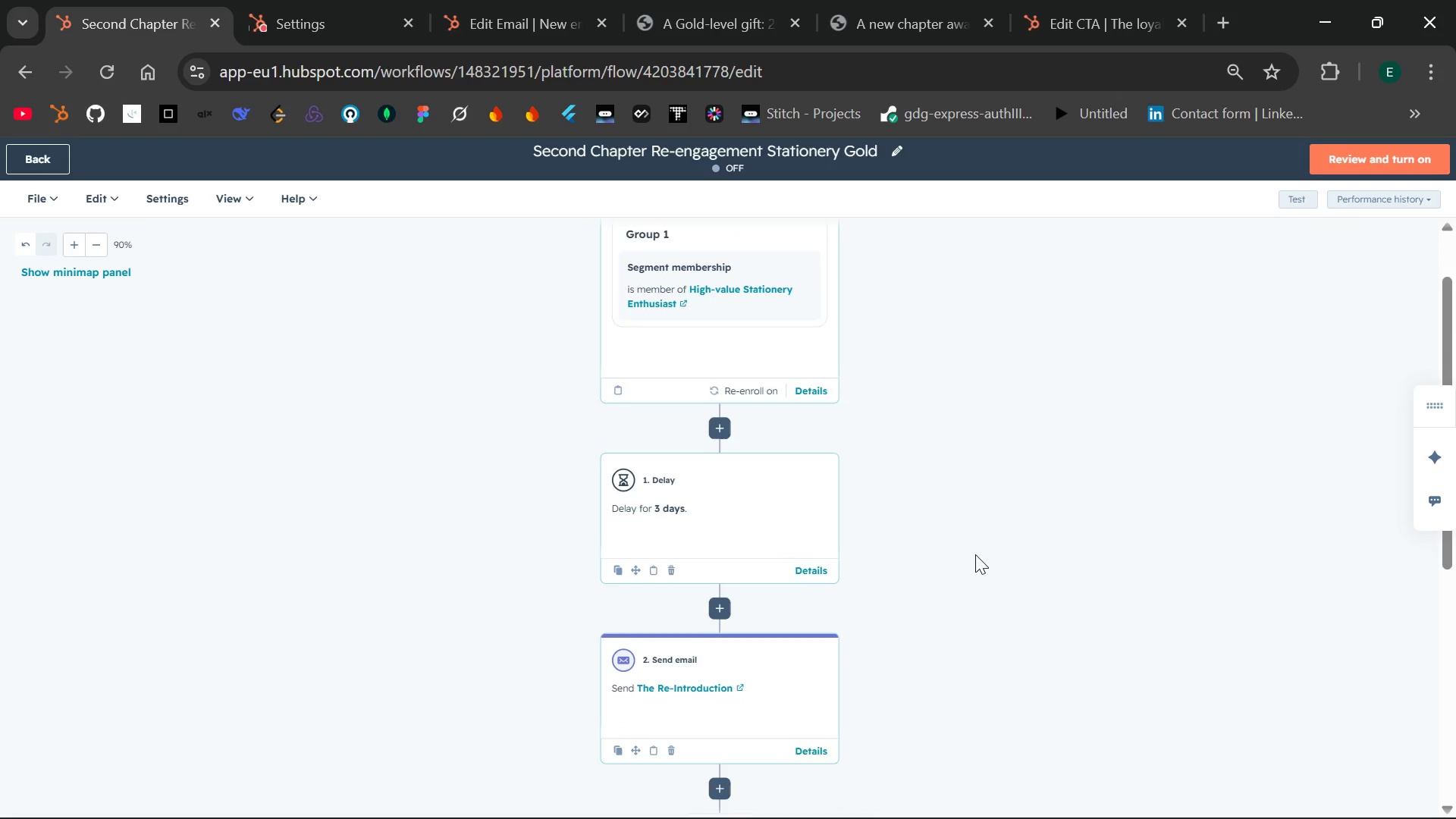 
wait(8.91)
 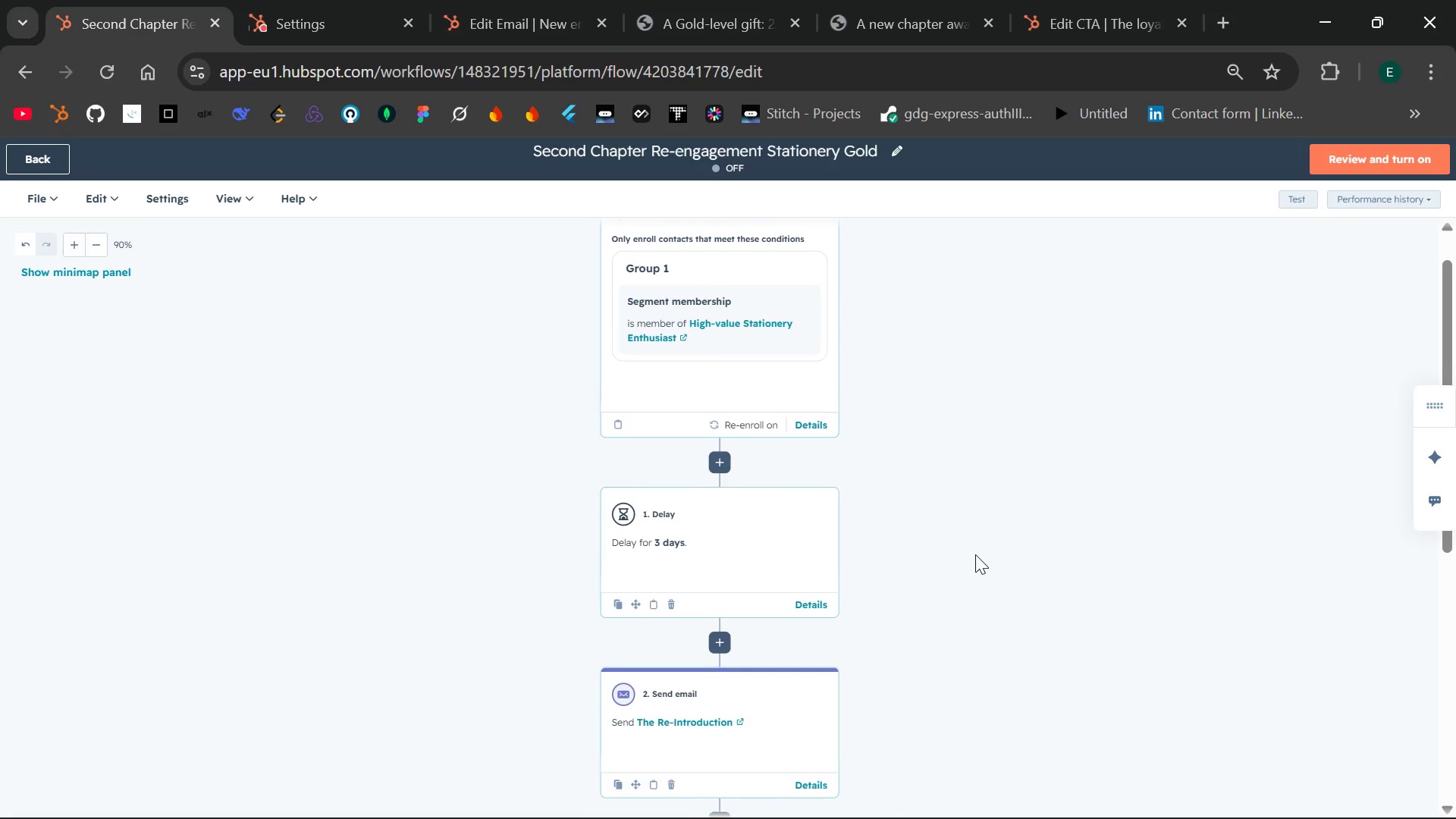 
key(Control+Equal)
 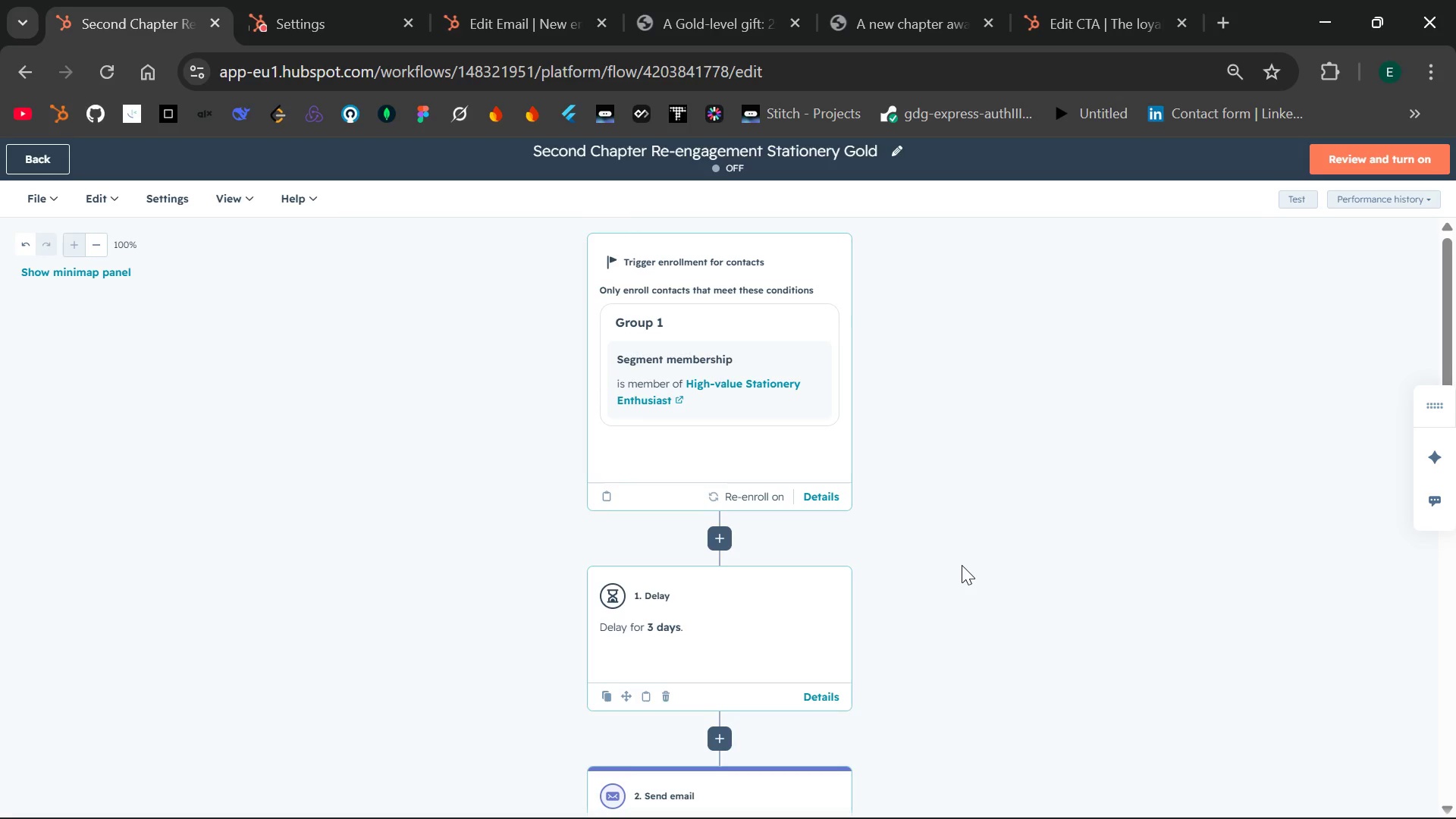 
wait(17.66)
 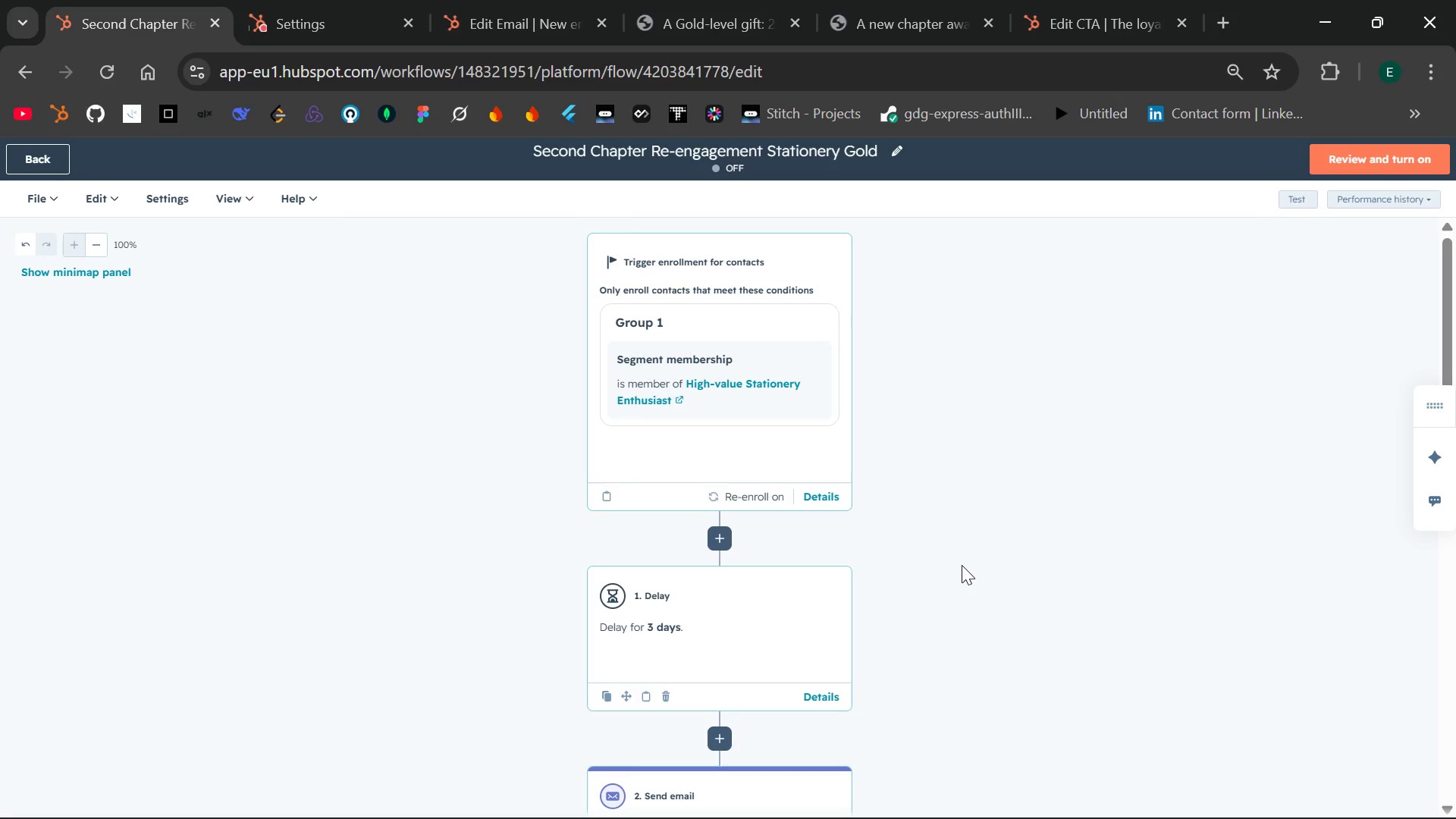 
mouse_move([805, 613])
 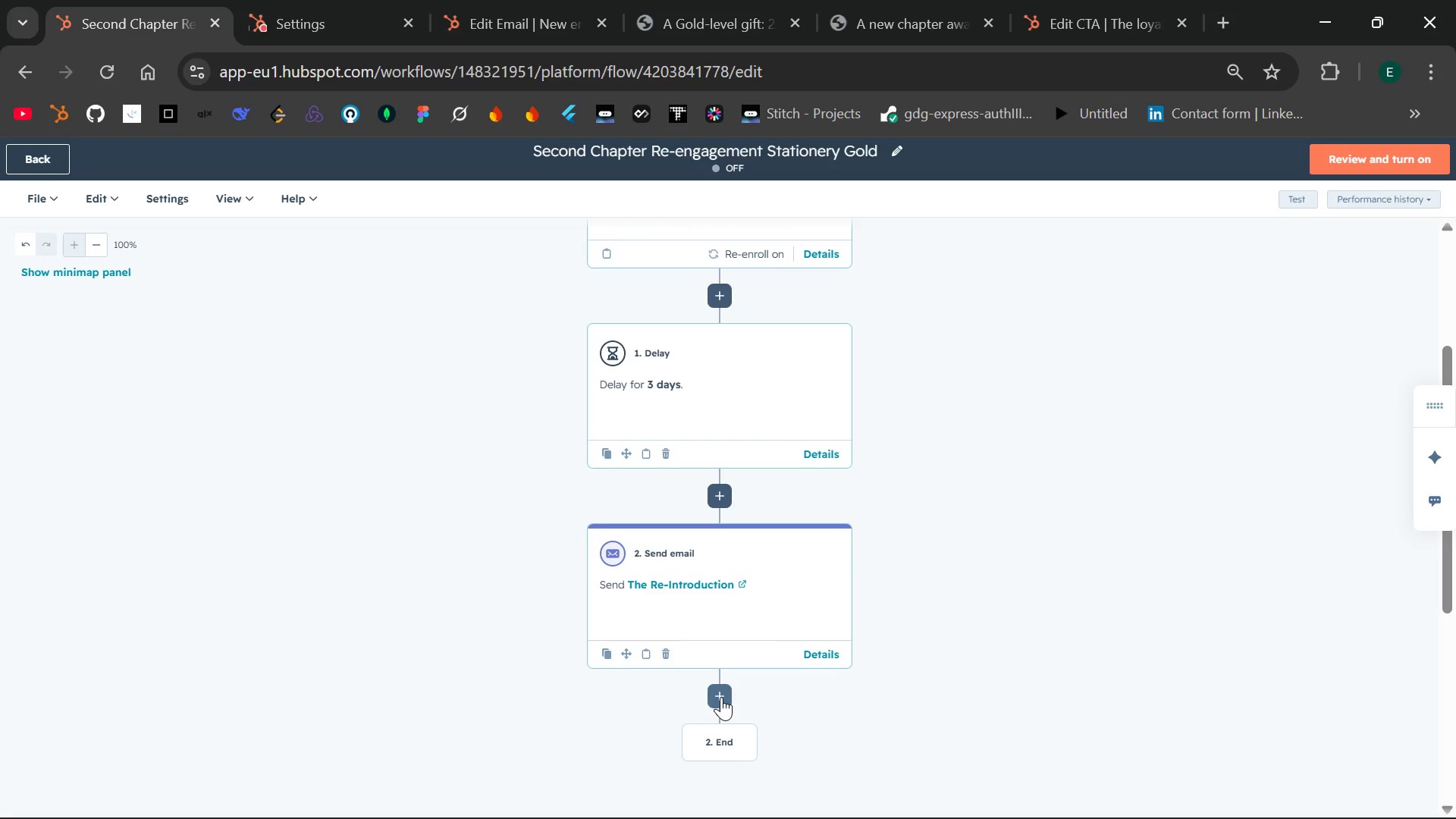 
wait(5.17)
 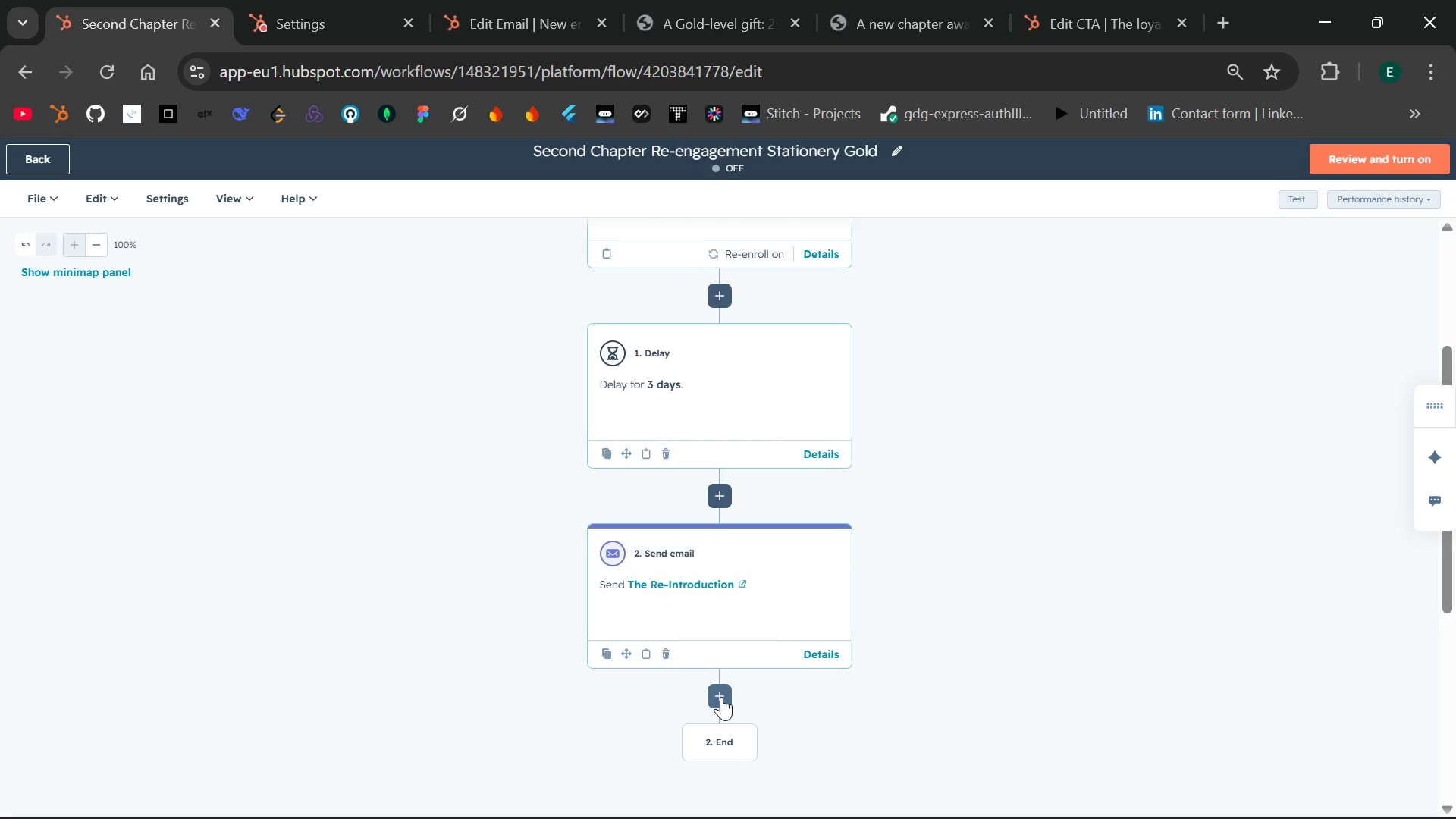 
left_click([721, 697])
 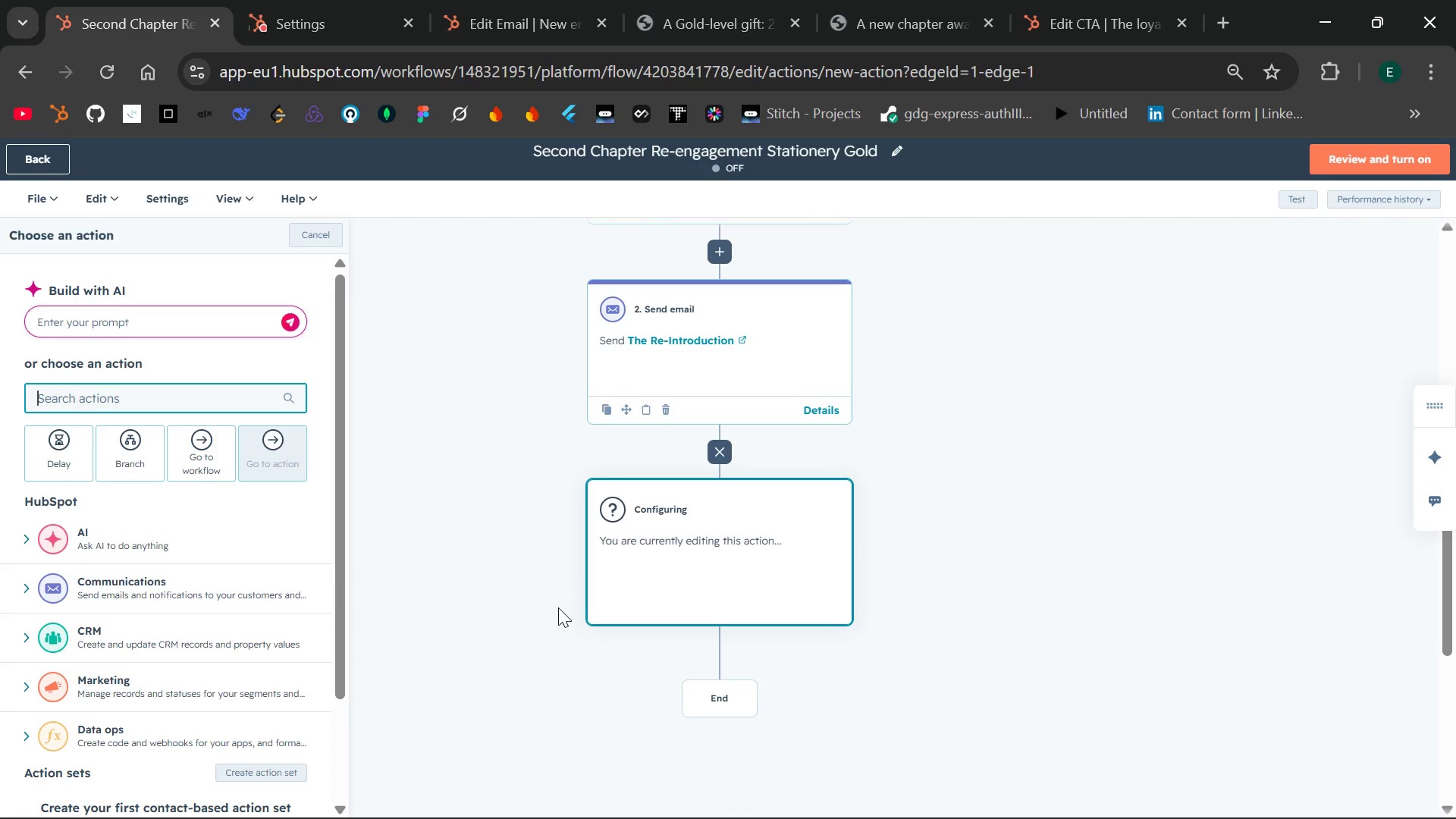 
wait(14.3)
 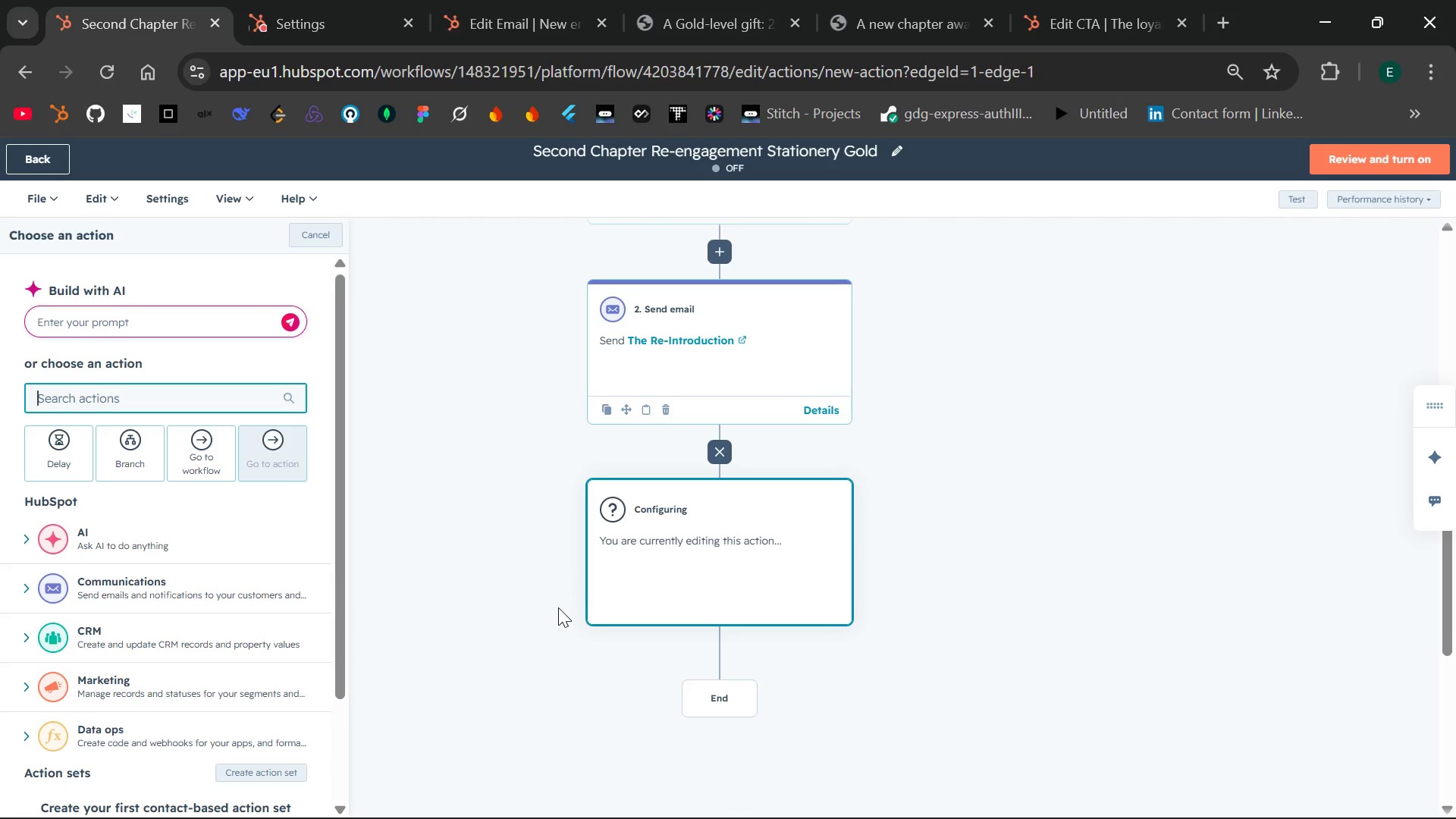 
left_click([140, 404])
 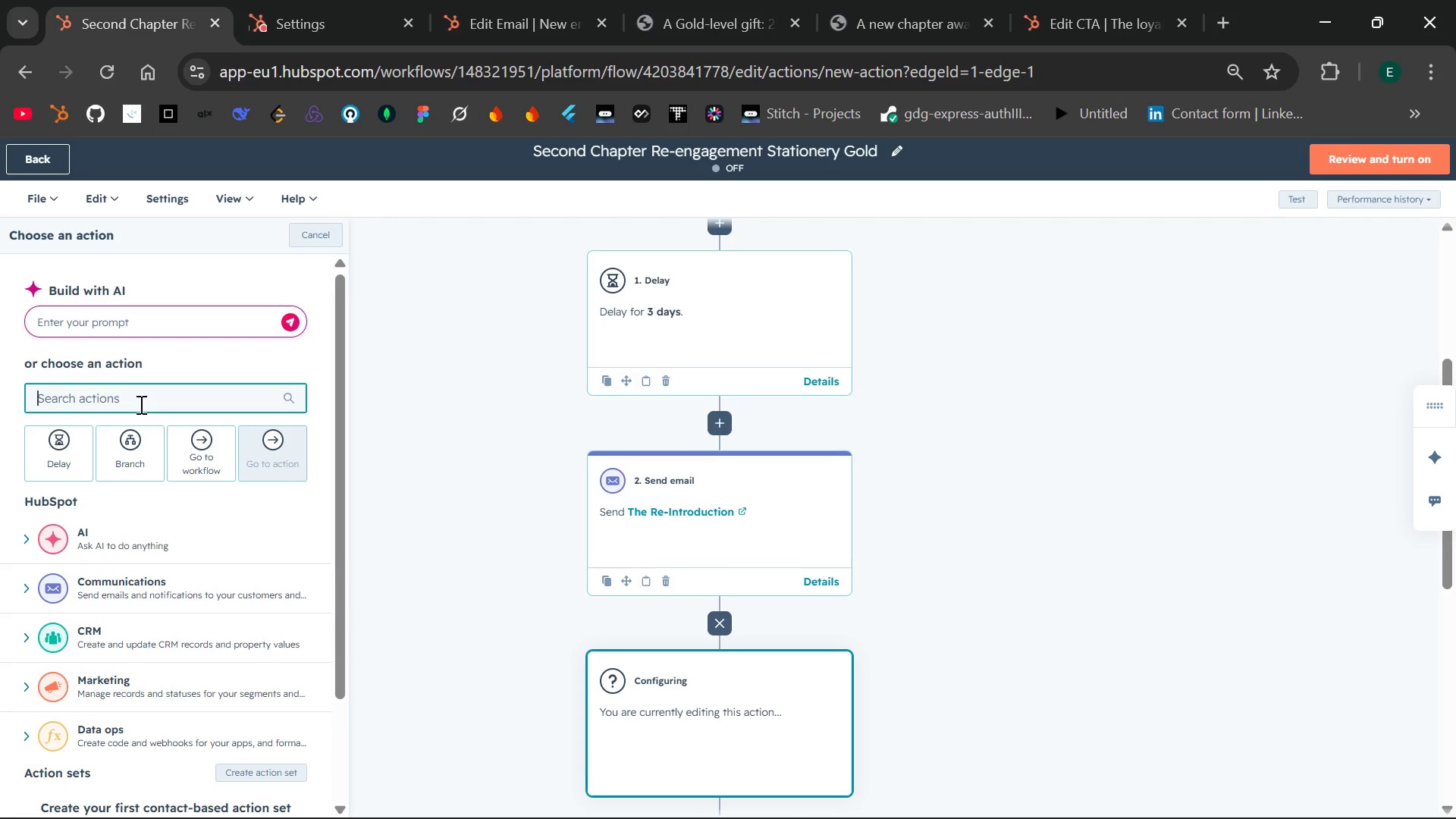 
type(if)
 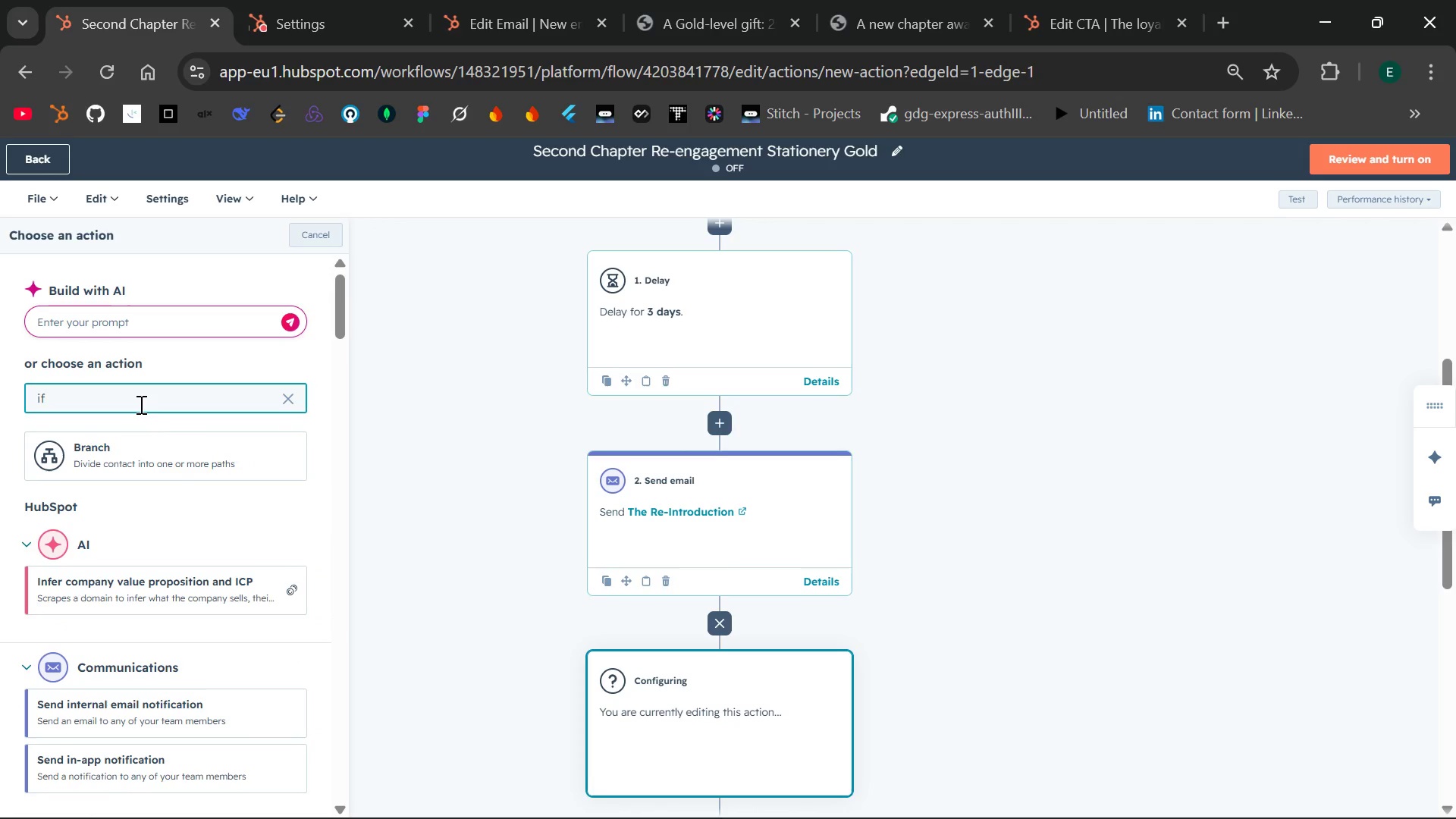 
left_click([139, 444])
 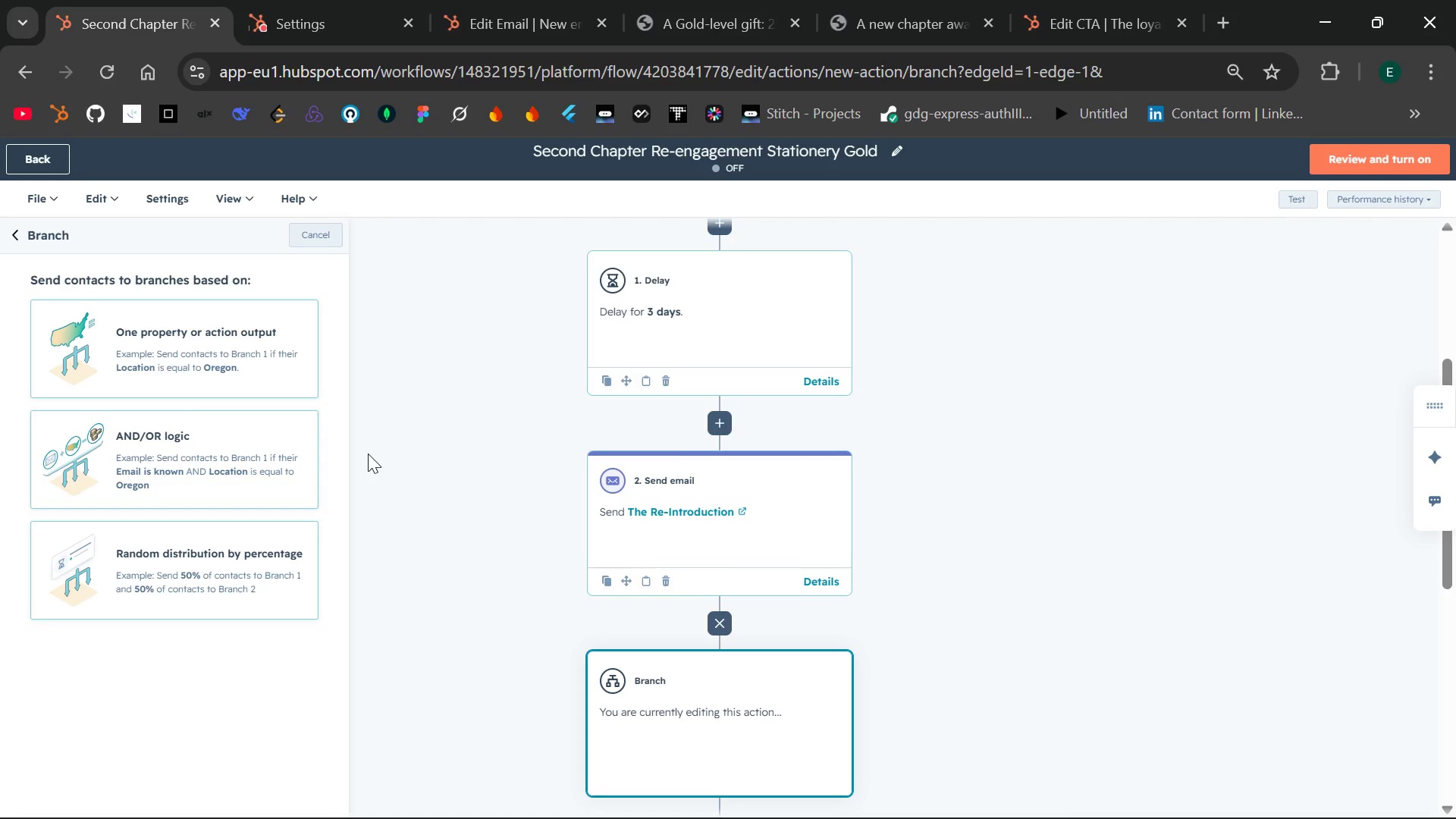 
wait(14.09)
 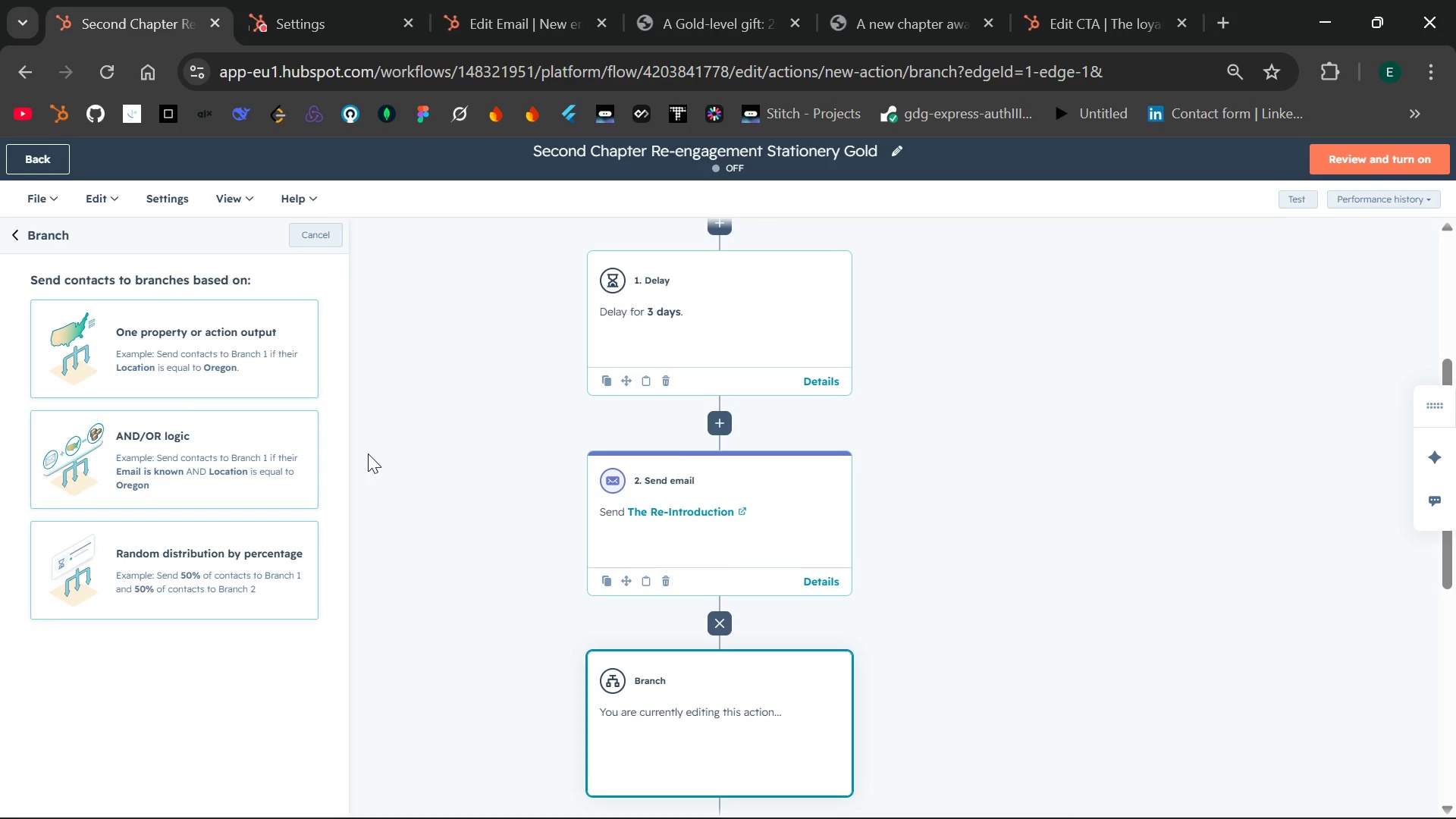 
left_click([289, 372])
 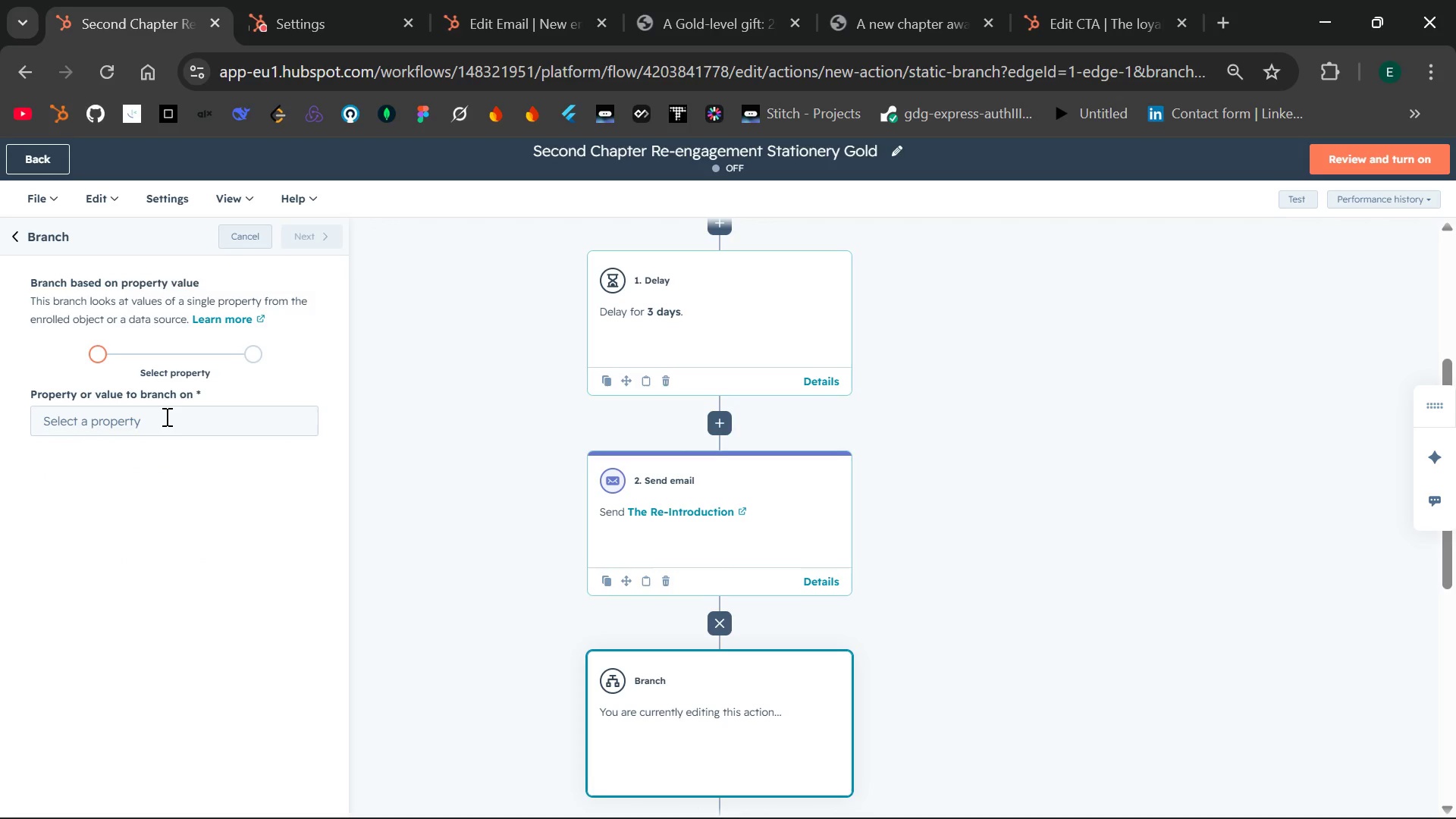 
left_click([164, 417])
 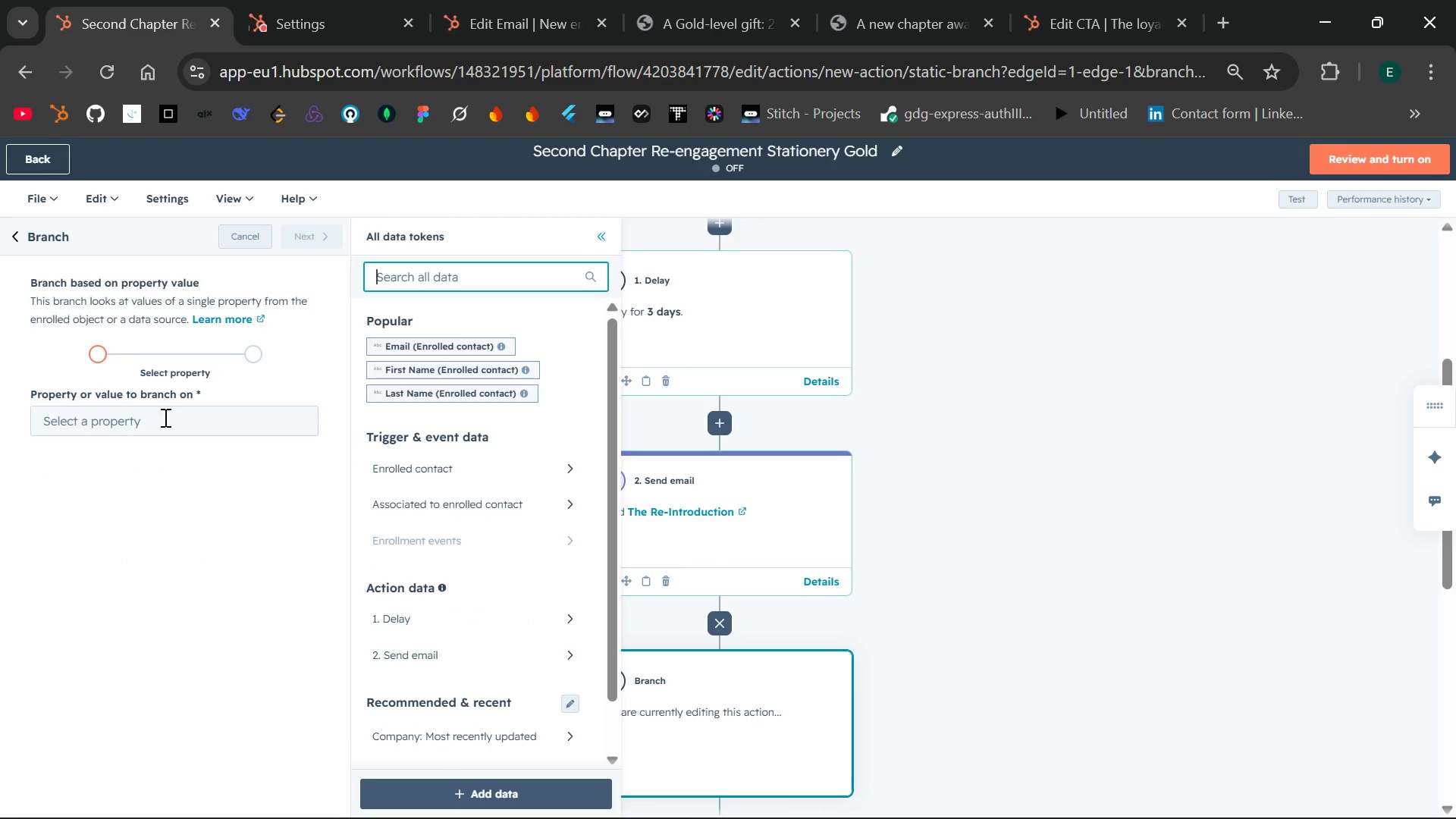 
wait(10.34)
 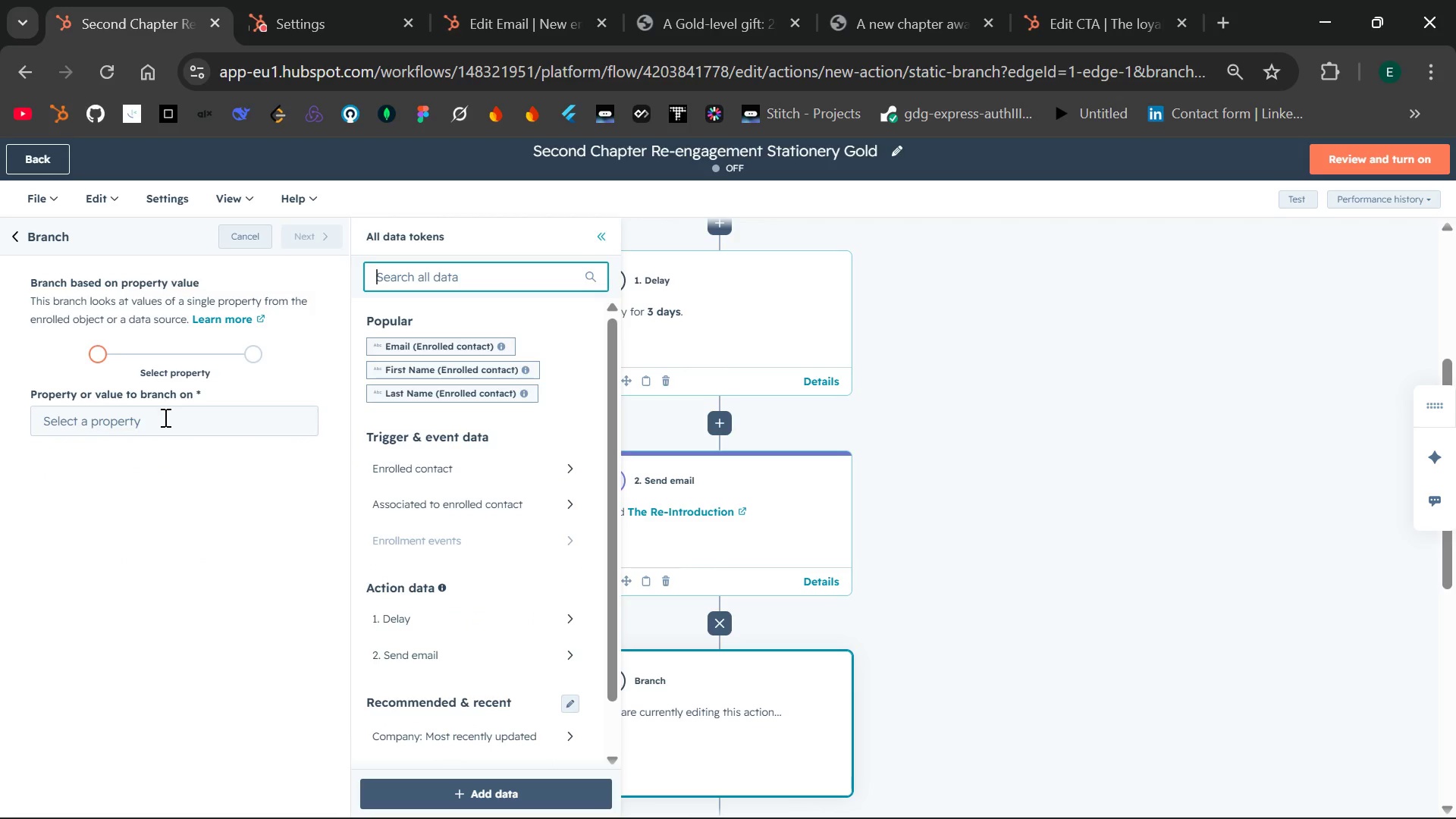 
key(Shift+ShiftLeft)
 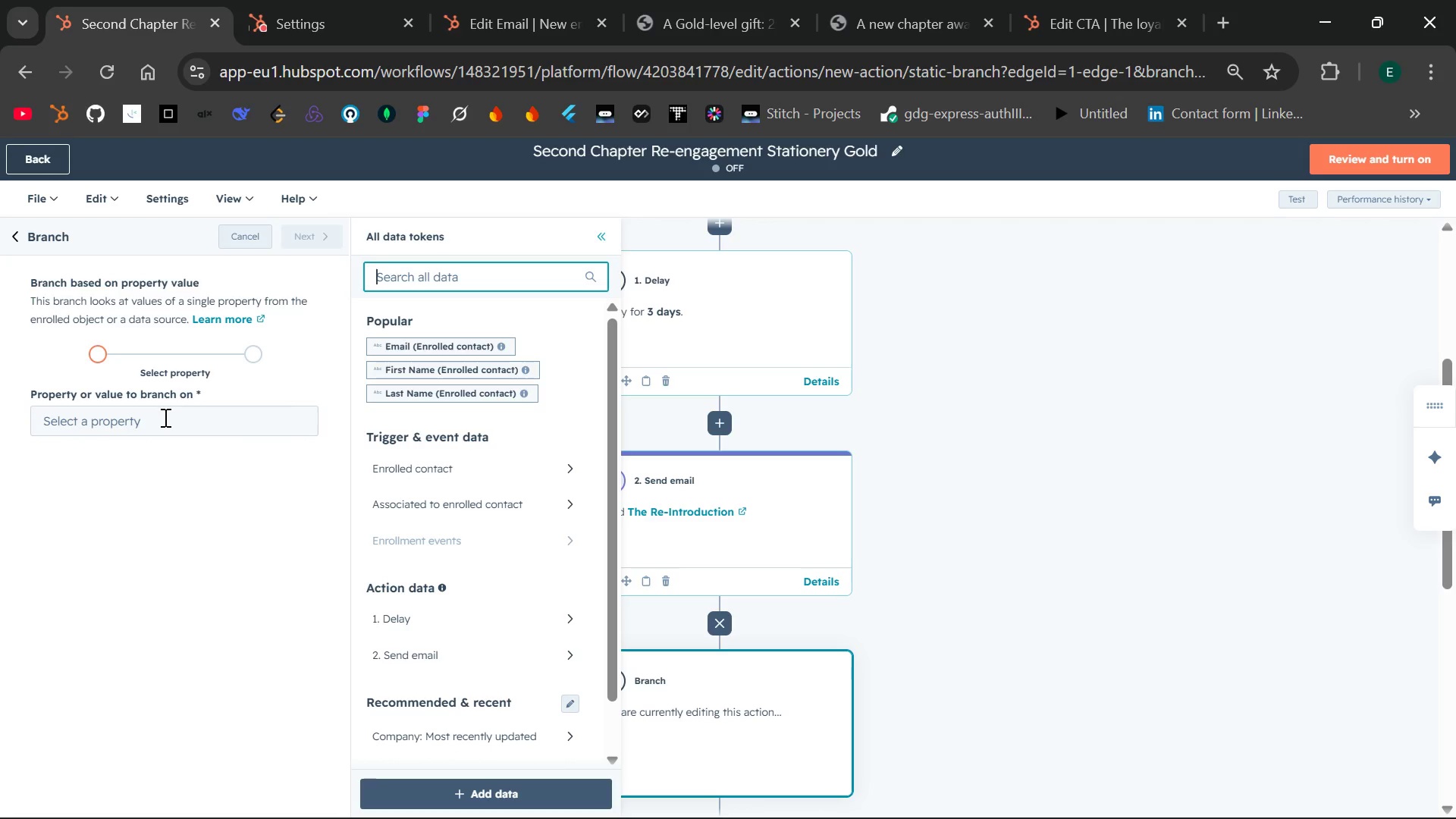 
left_click([164, 417])
 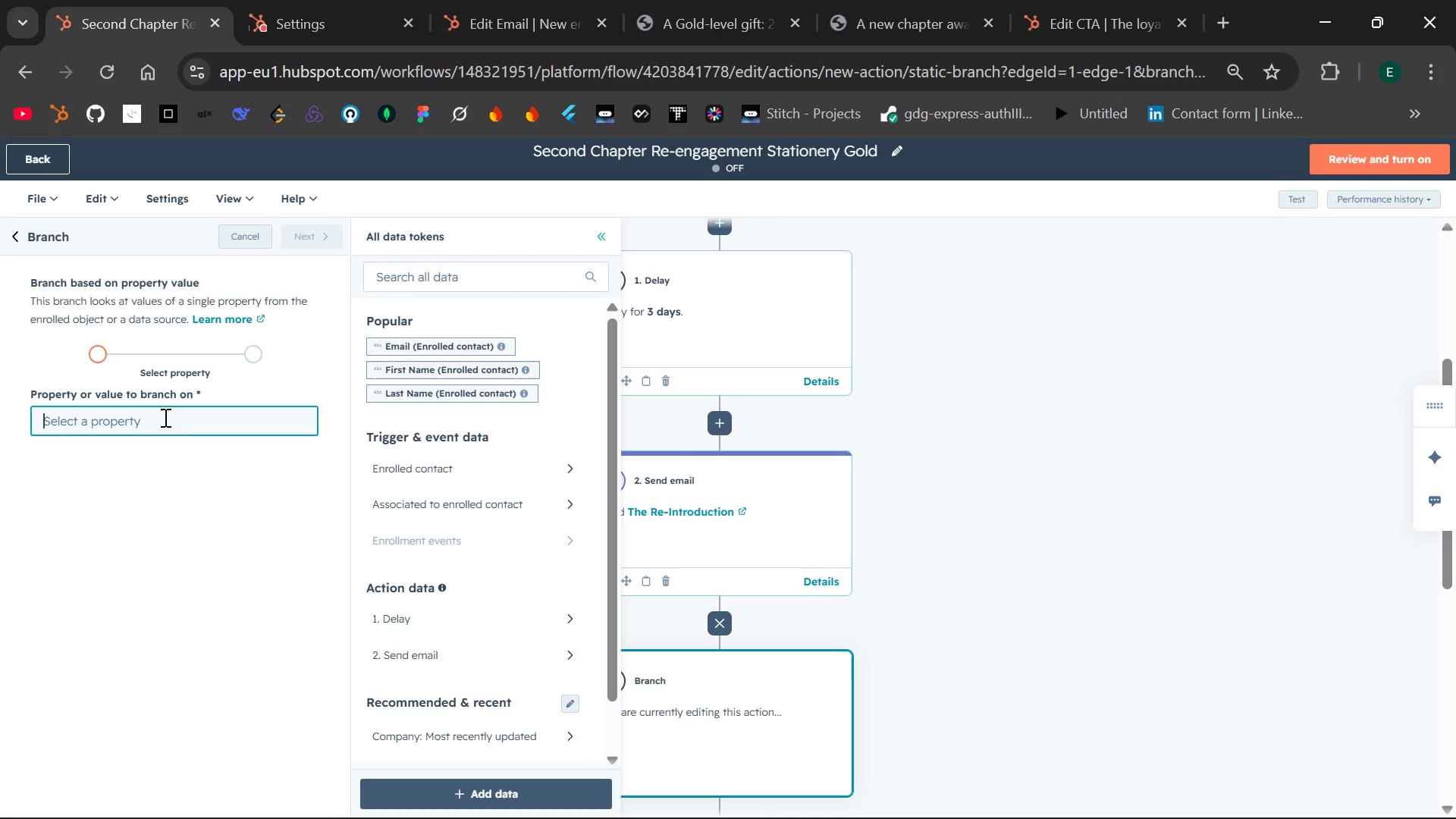 
type(Marketing)
 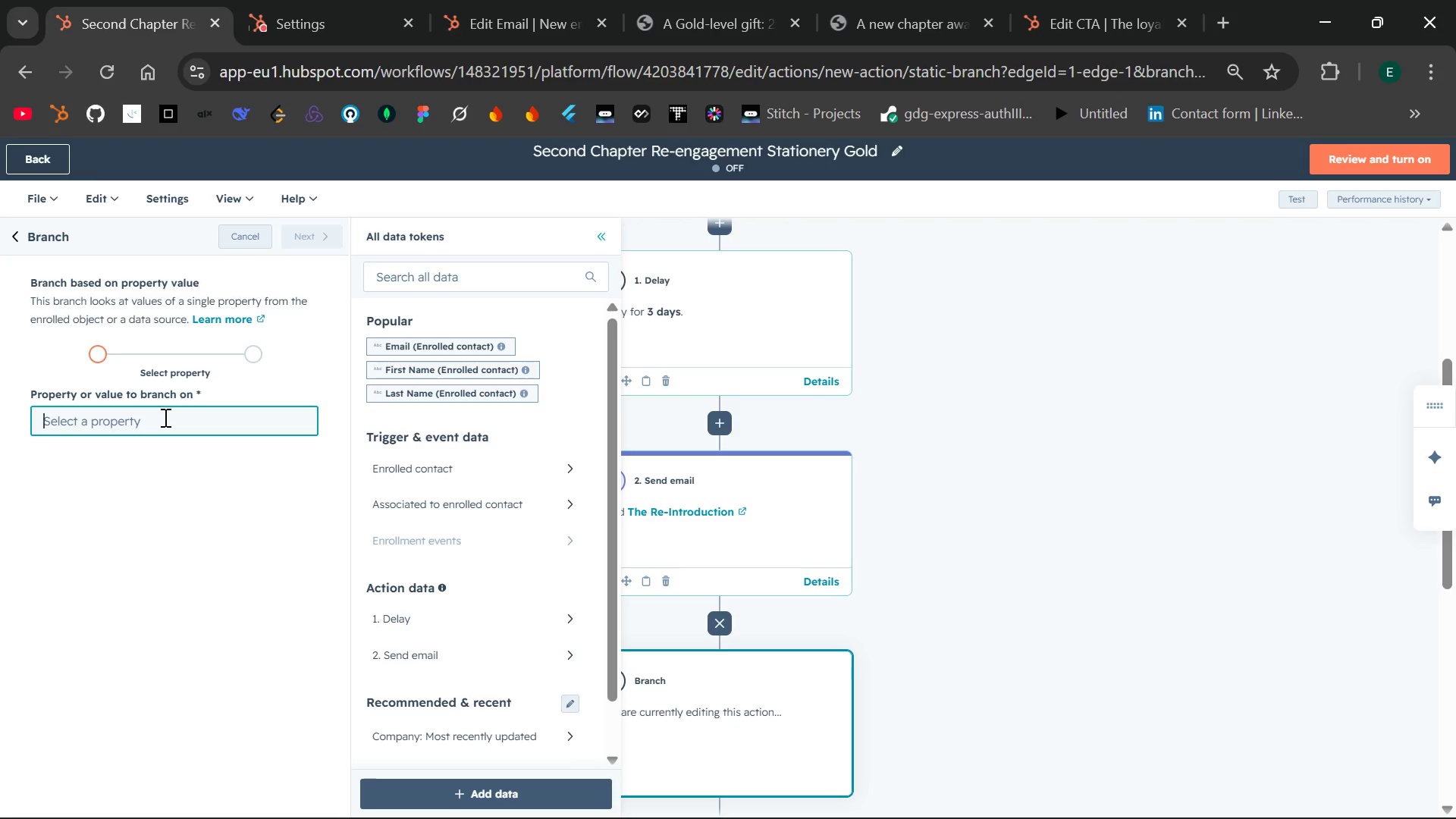 
wait(5.5)
 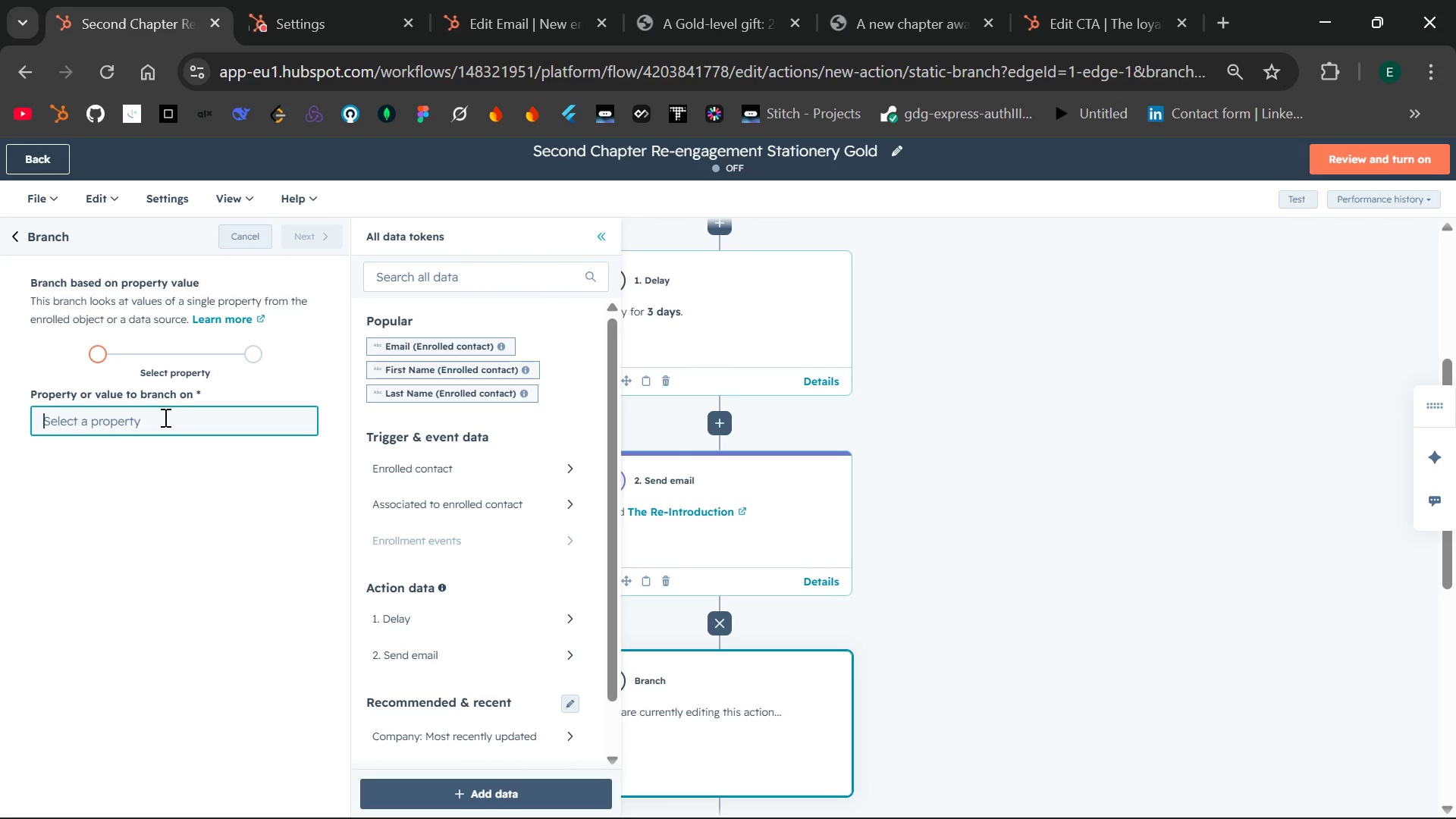 
left_click([177, 421])
 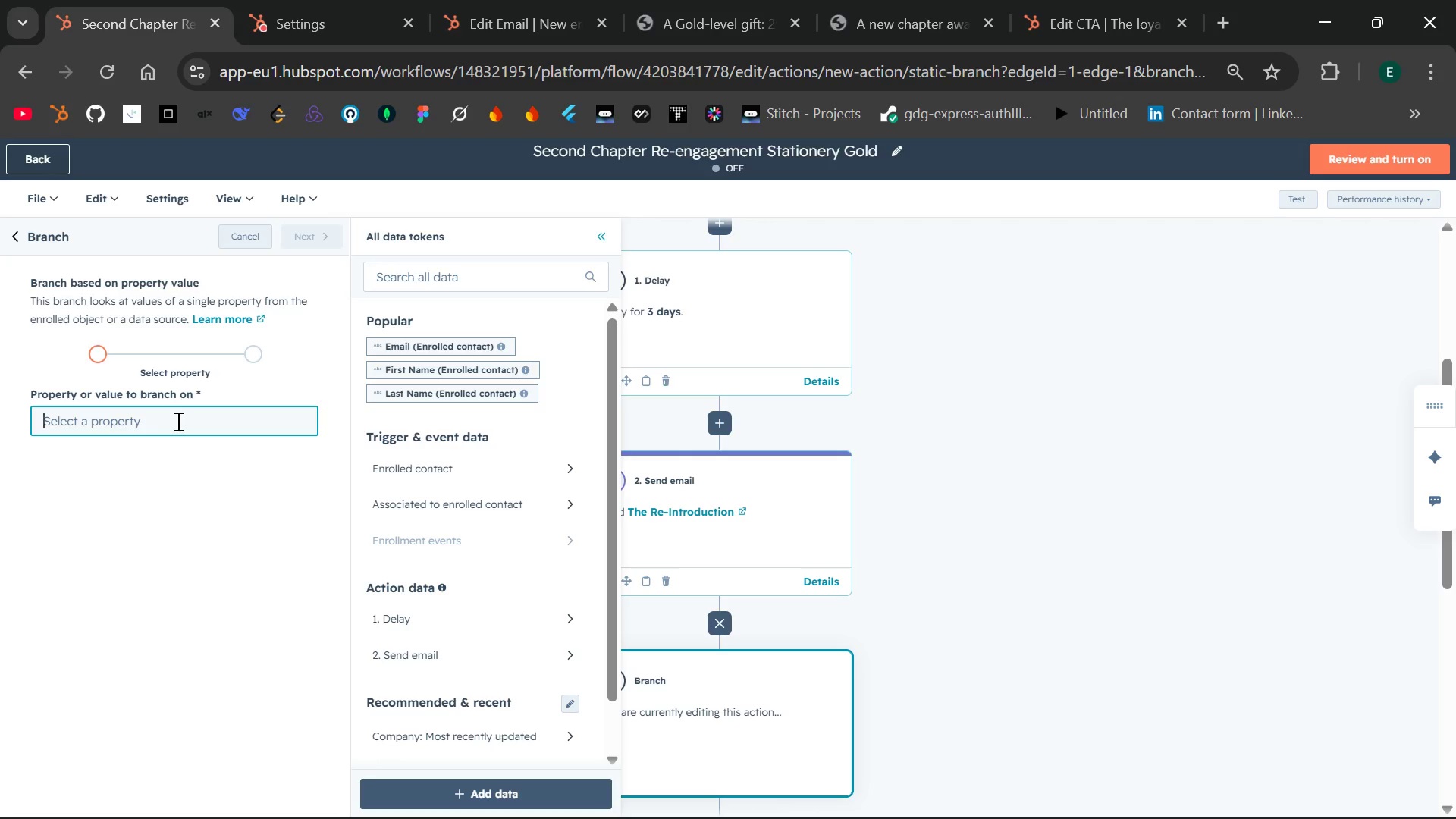 
type(mm)
 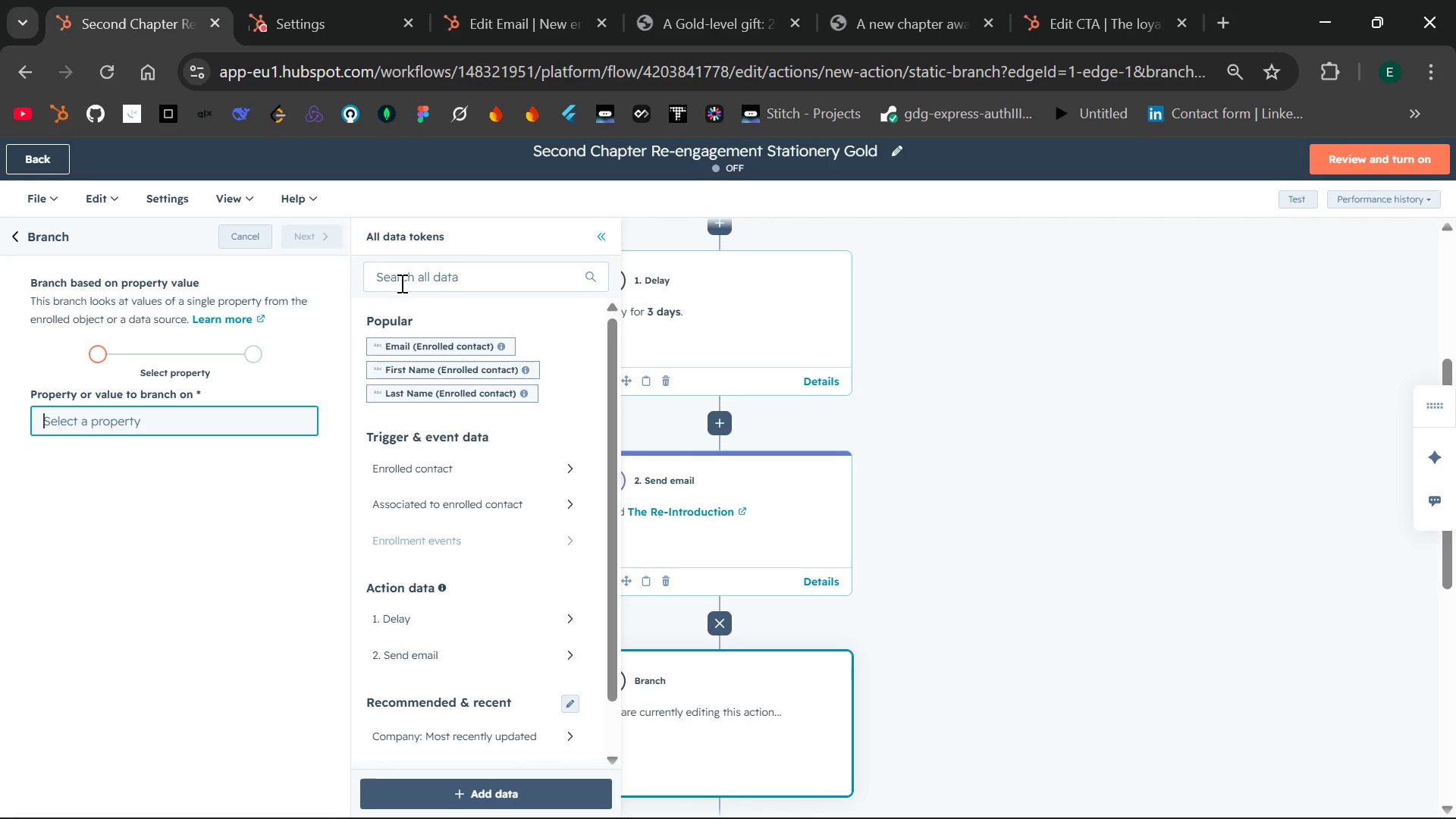 
left_click([412, 268])
 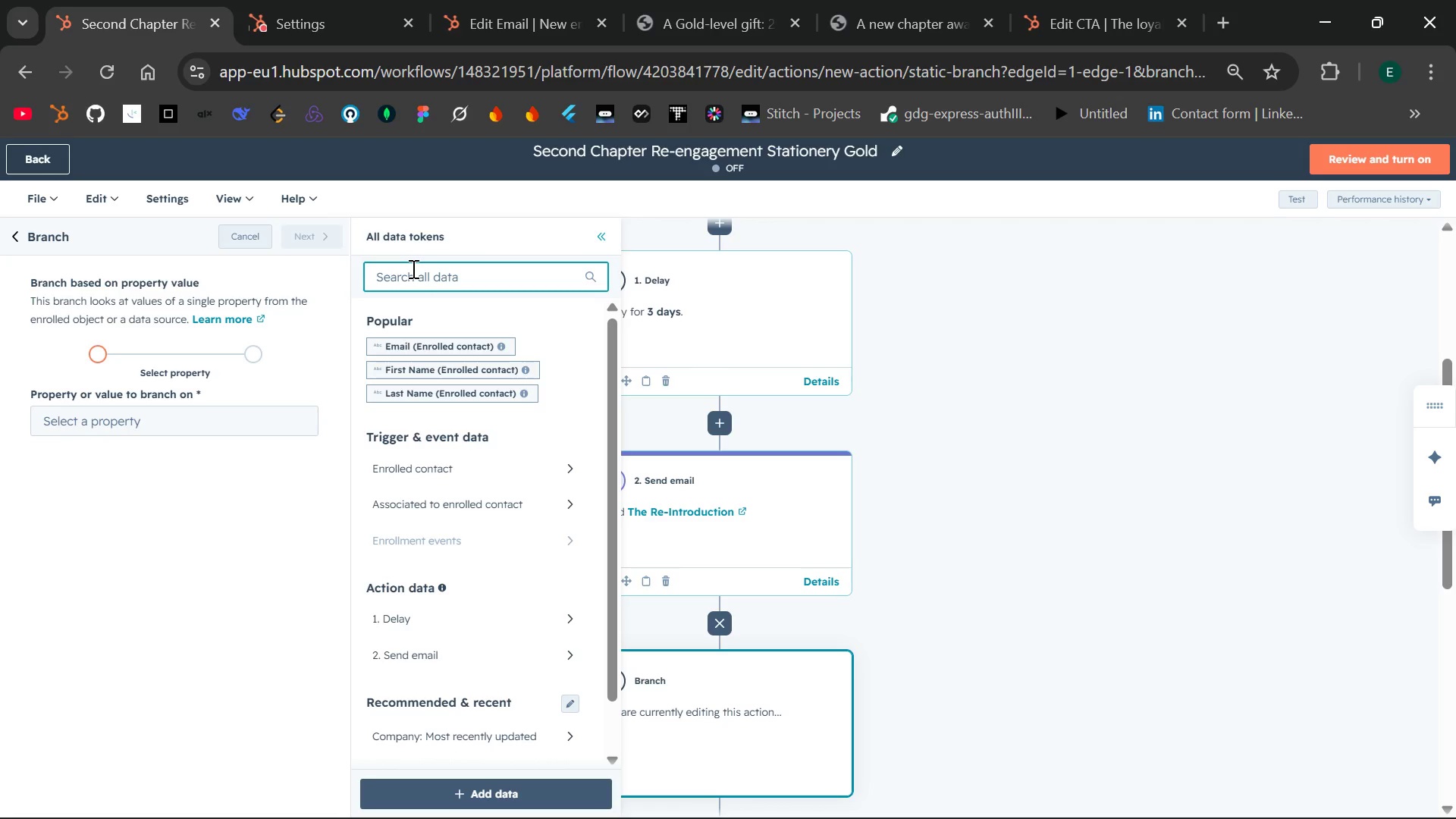 
type(Marketing email)
 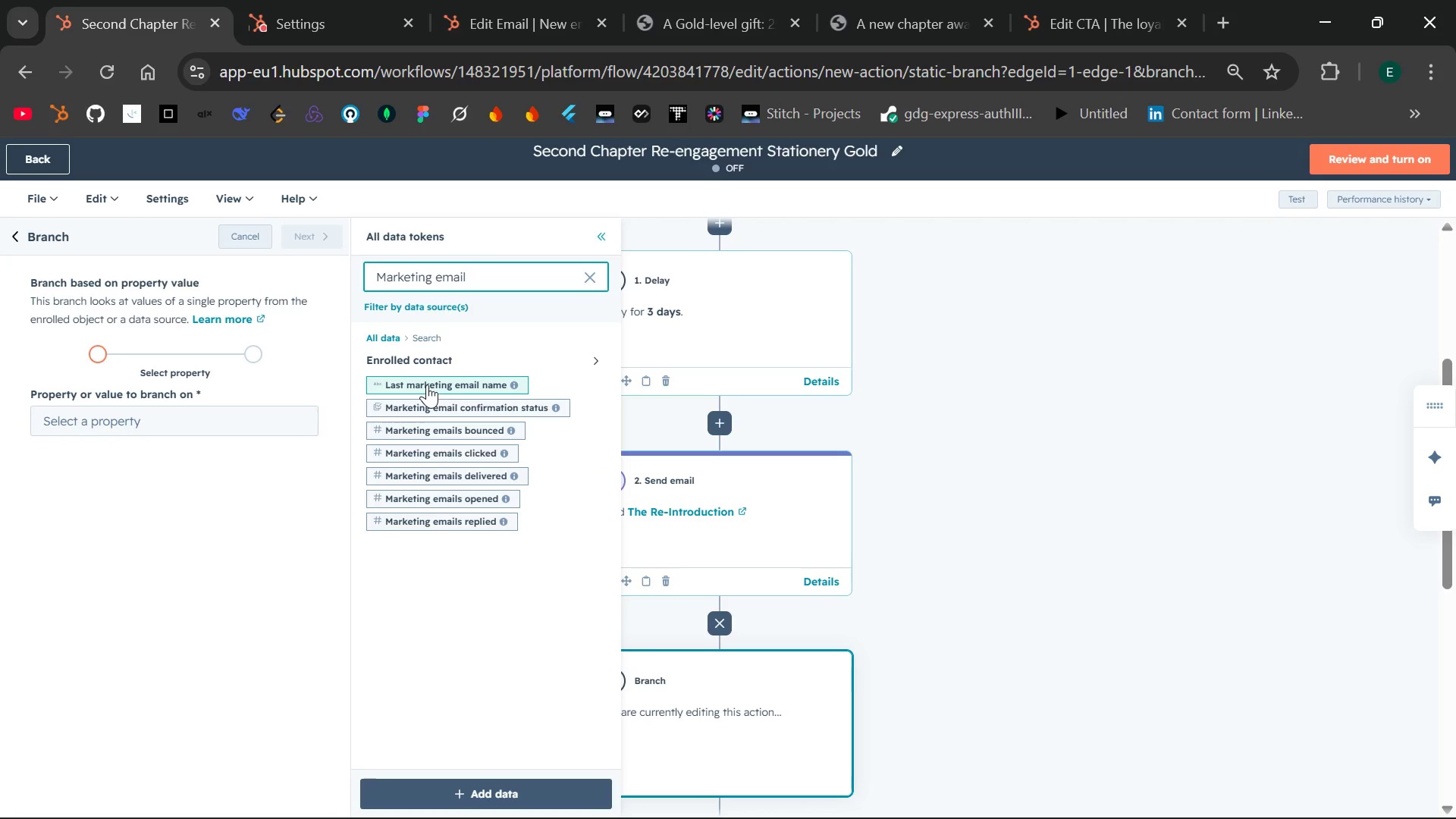 
wait(6.72)
 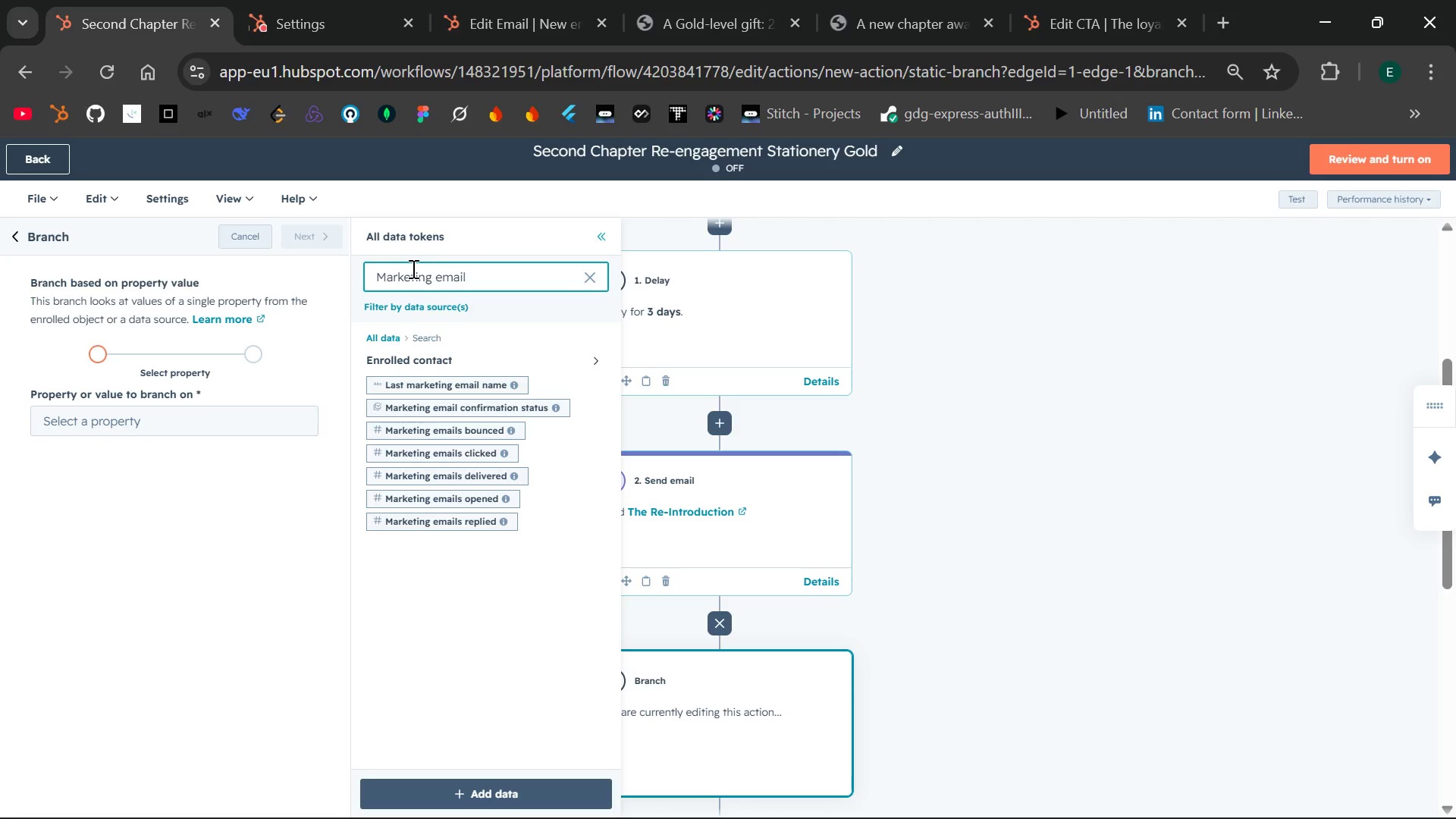 
left_click([438, 448])
 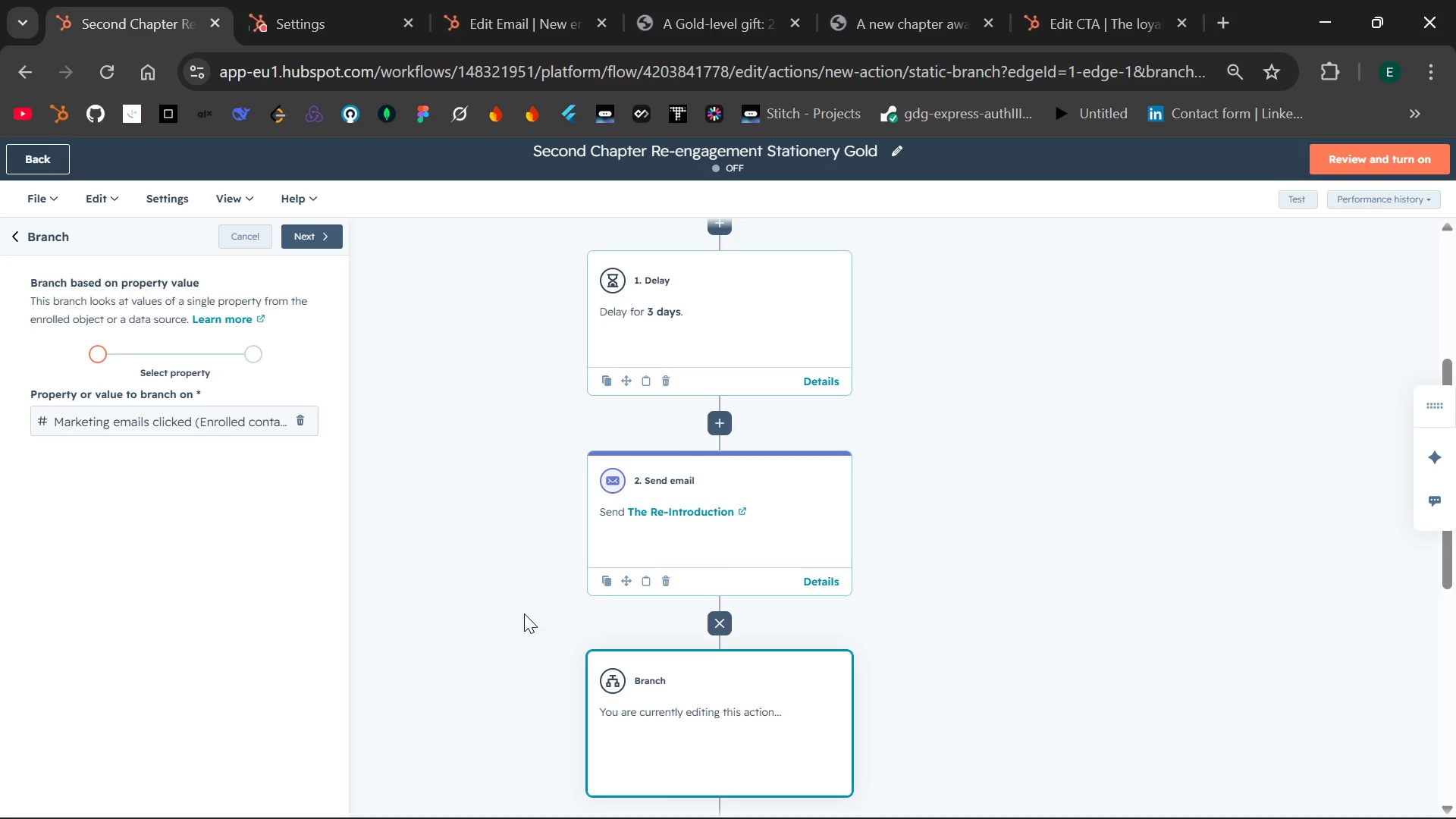 
wait(62.14)
 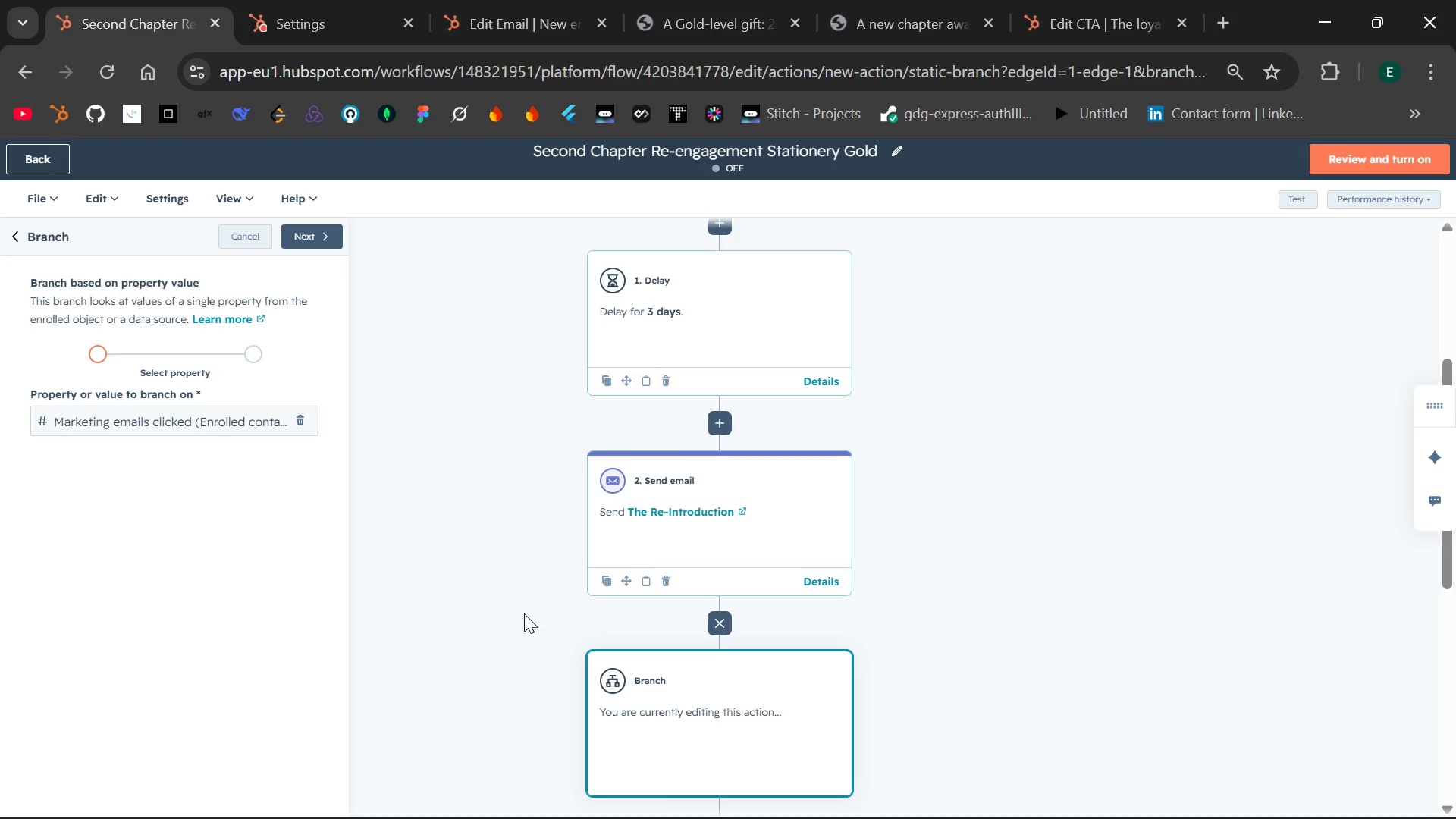 
left_click([311, 236])
 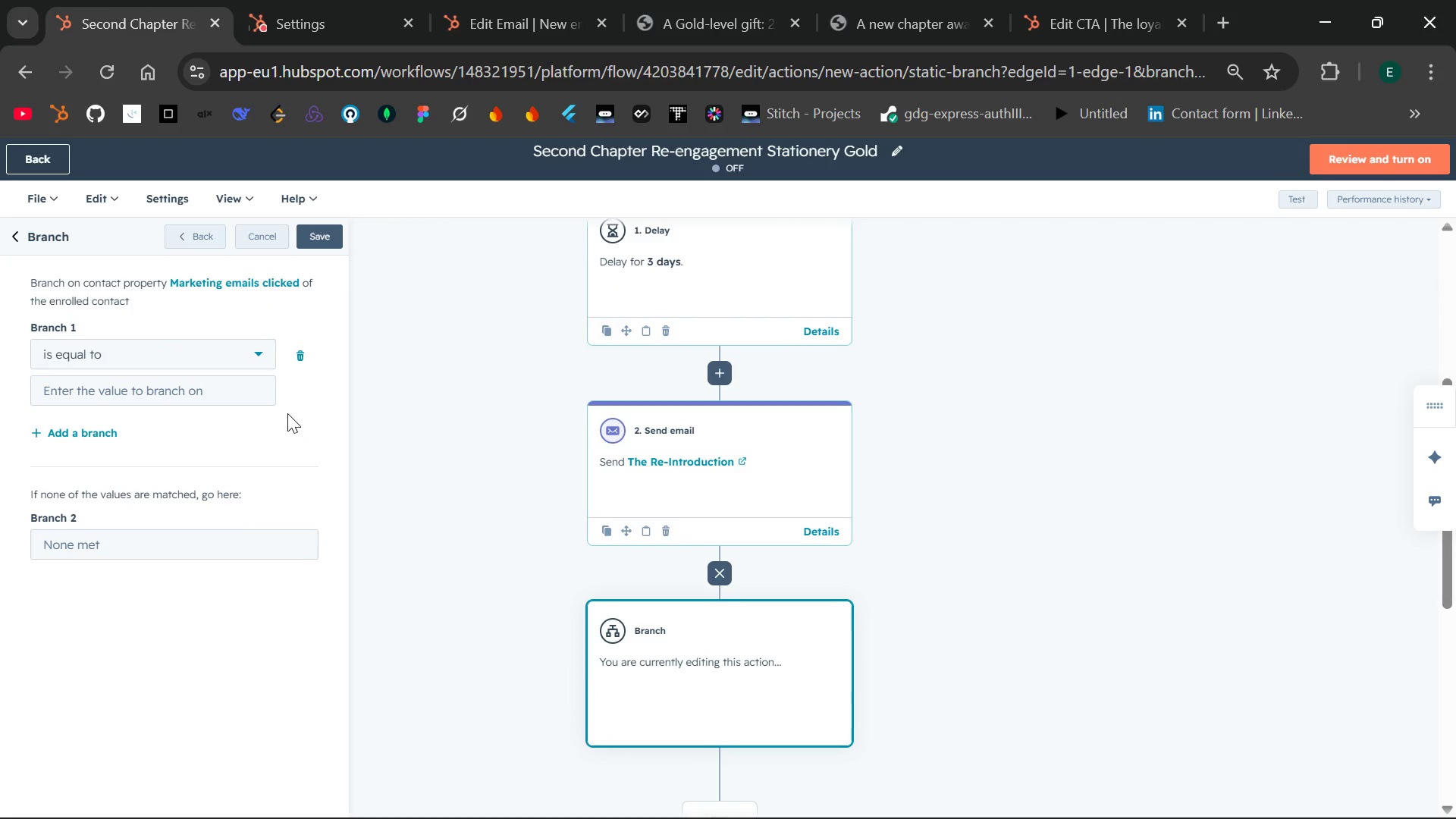 
left_click([197, 397])
 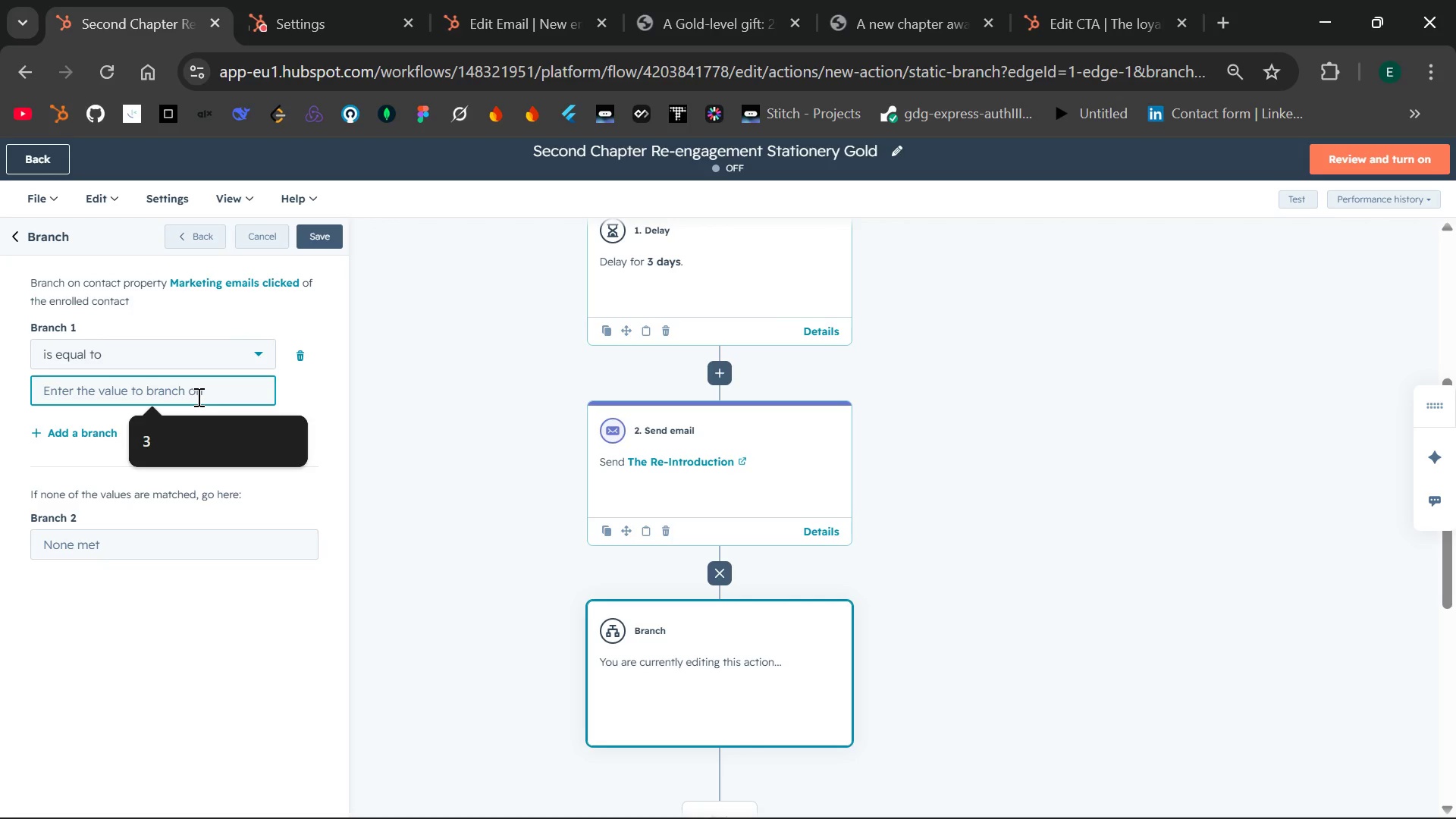 
wait(7.8)
 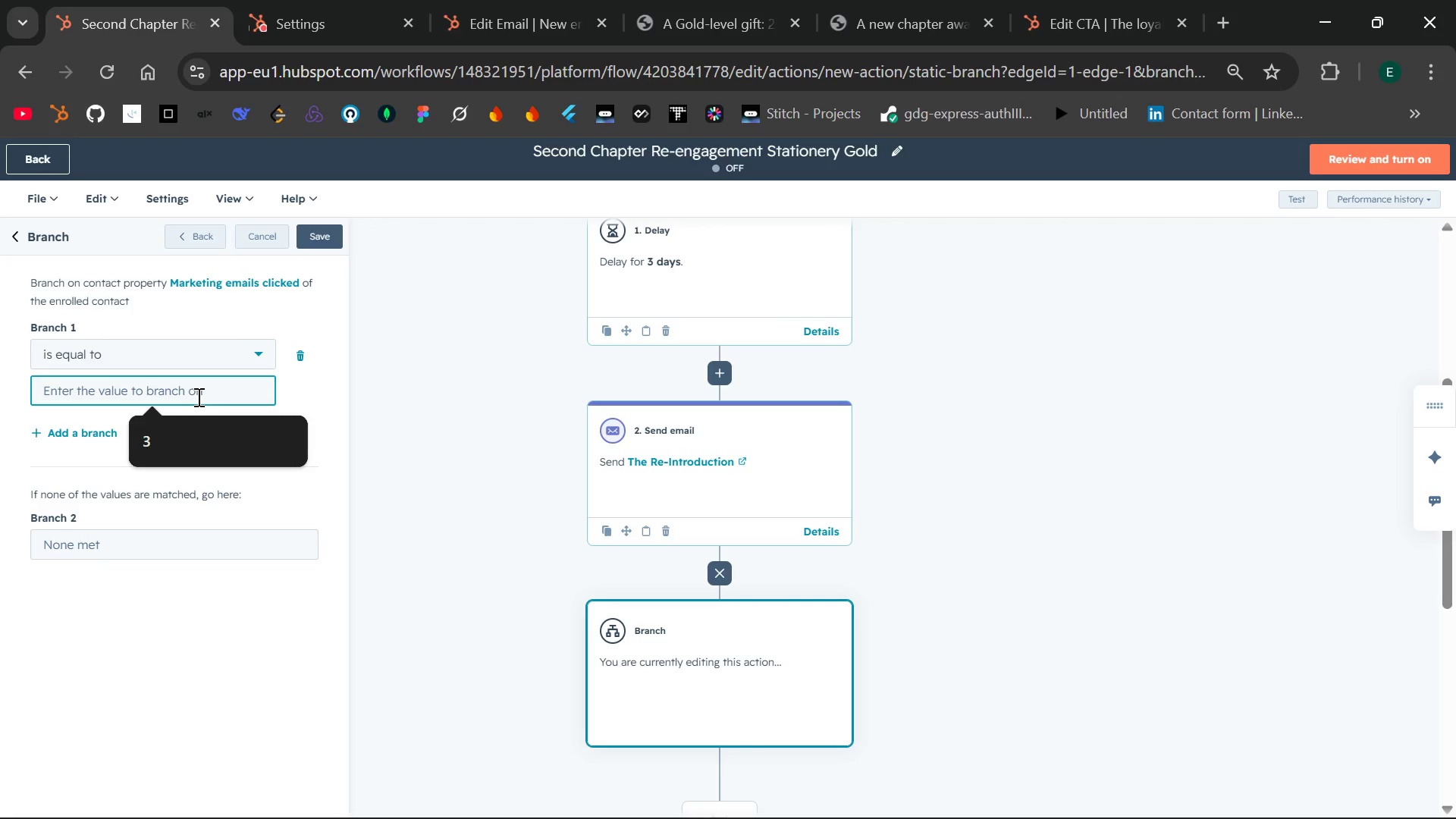 
type(loyalty)
 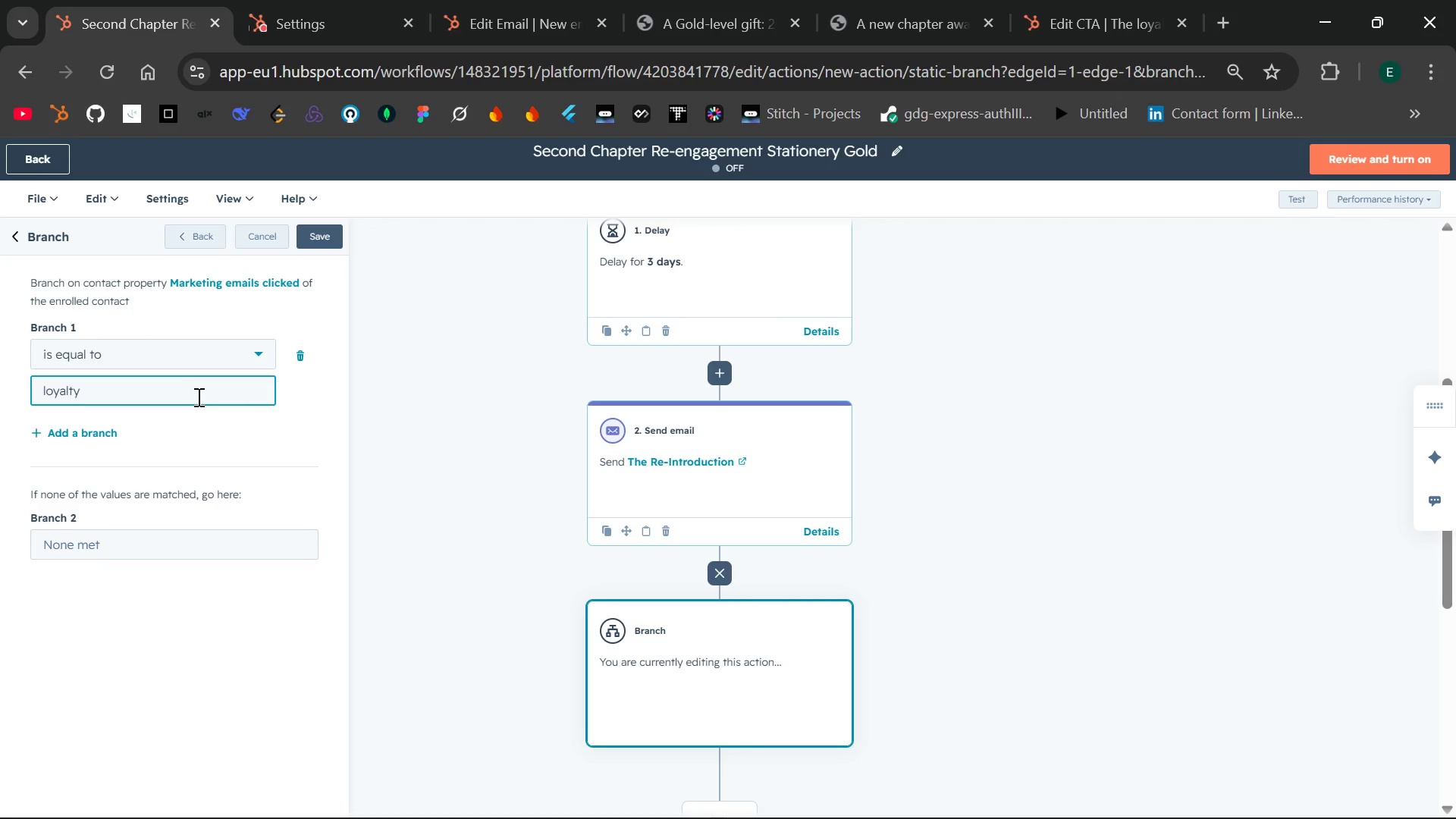 
hold_key(key=Backspace, duration=0.77)
 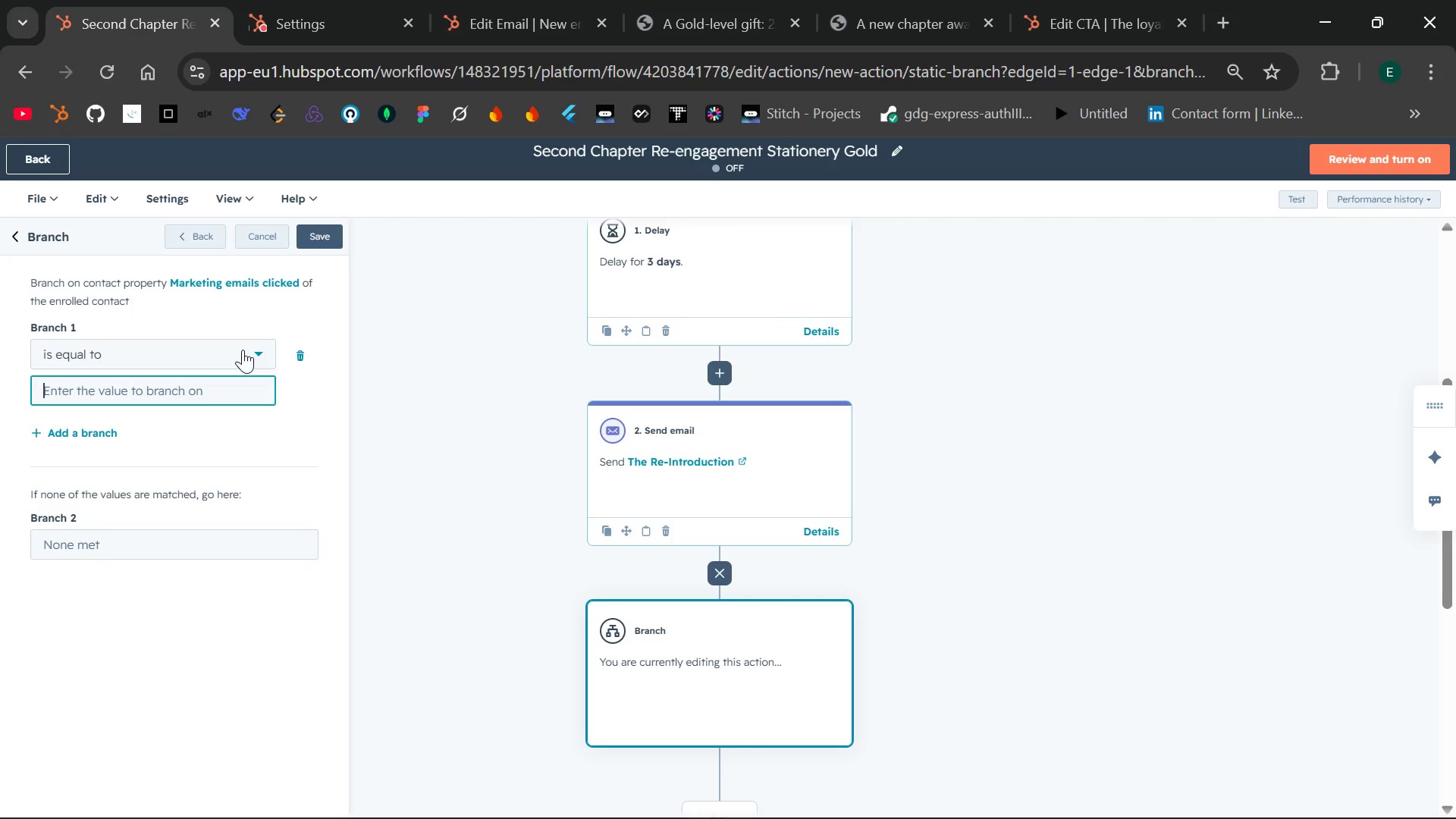 
left_click([243, 350])
 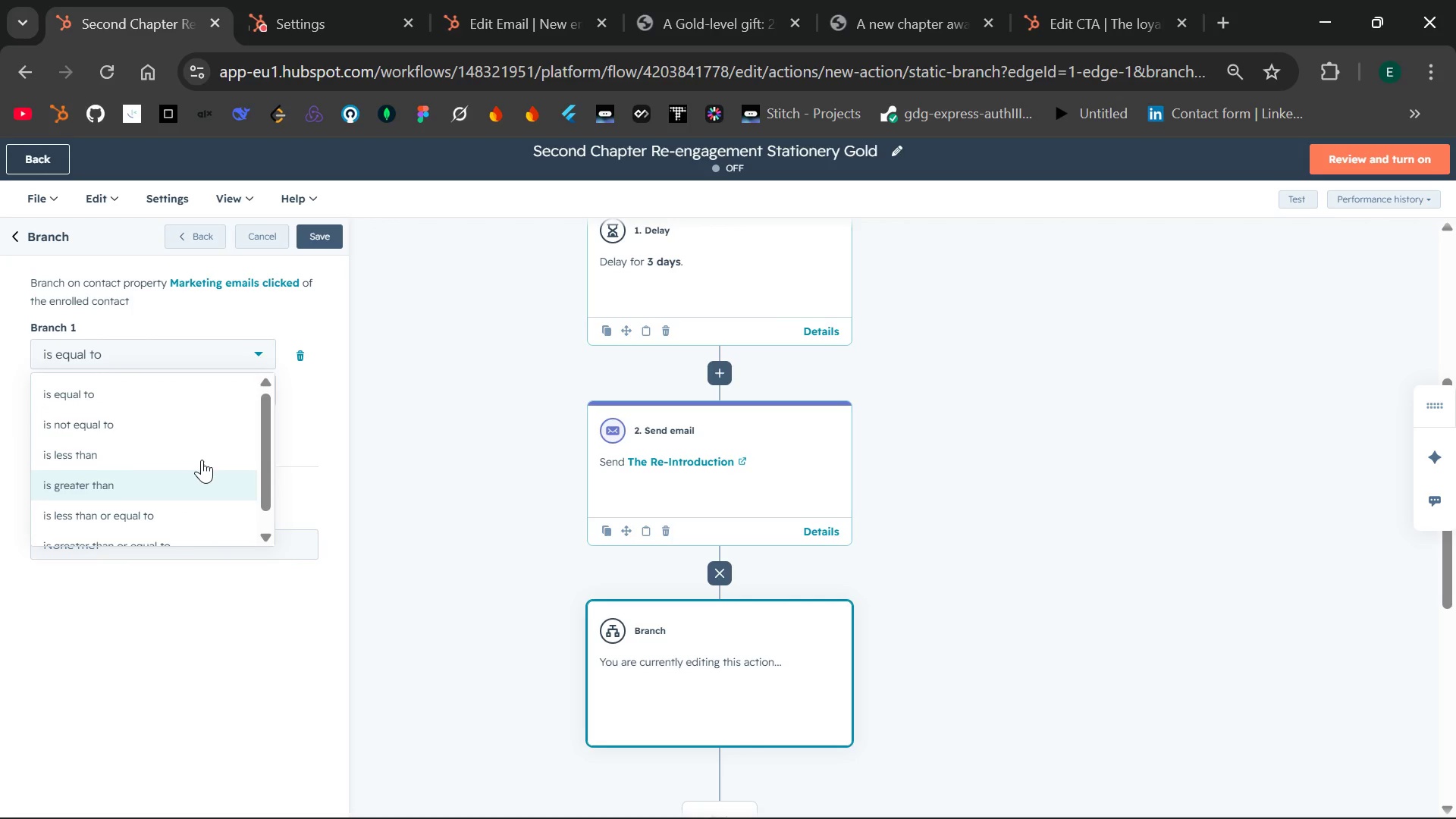 
left_click([211, 384])
 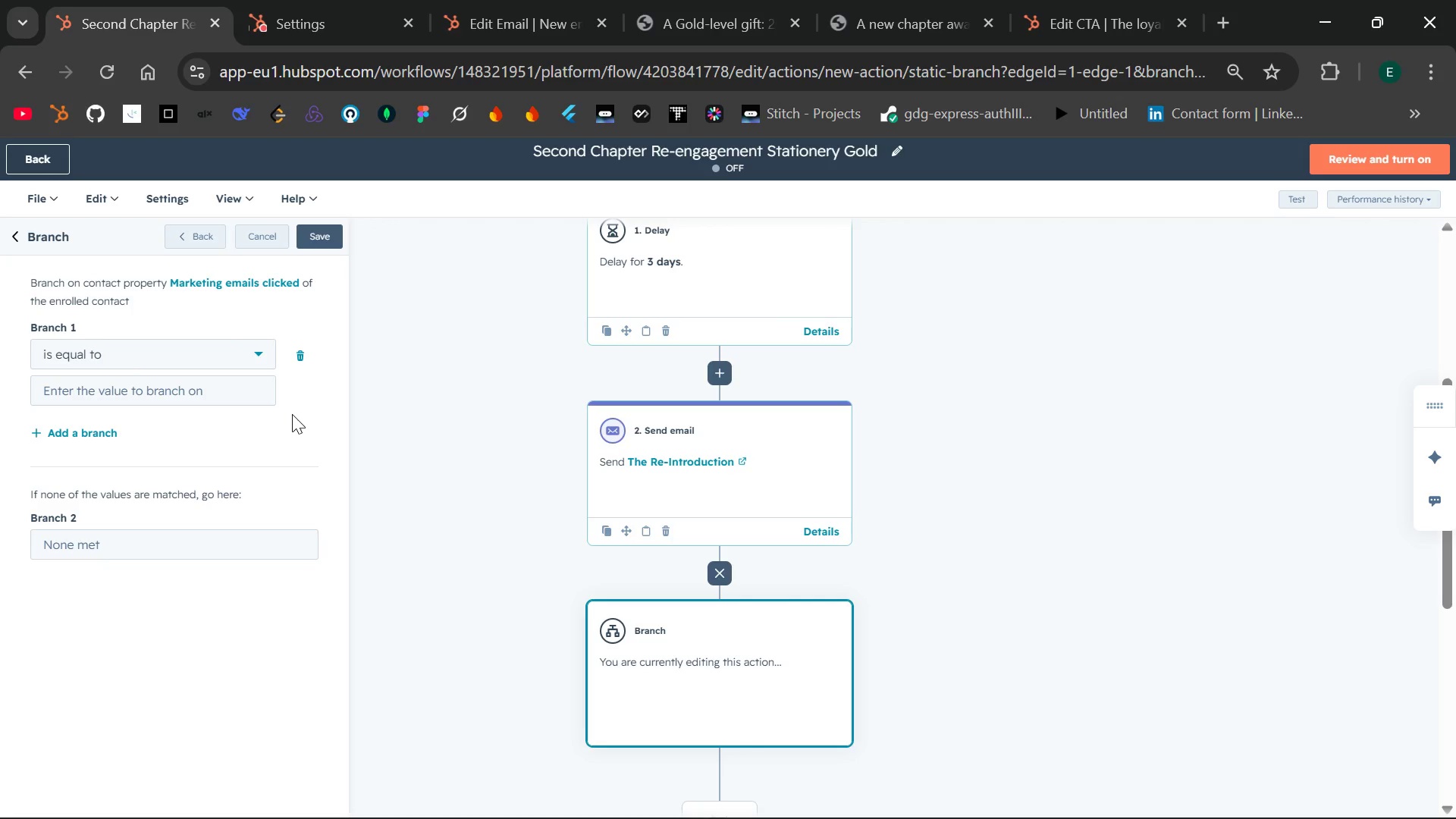 
left_click([292, 414])
 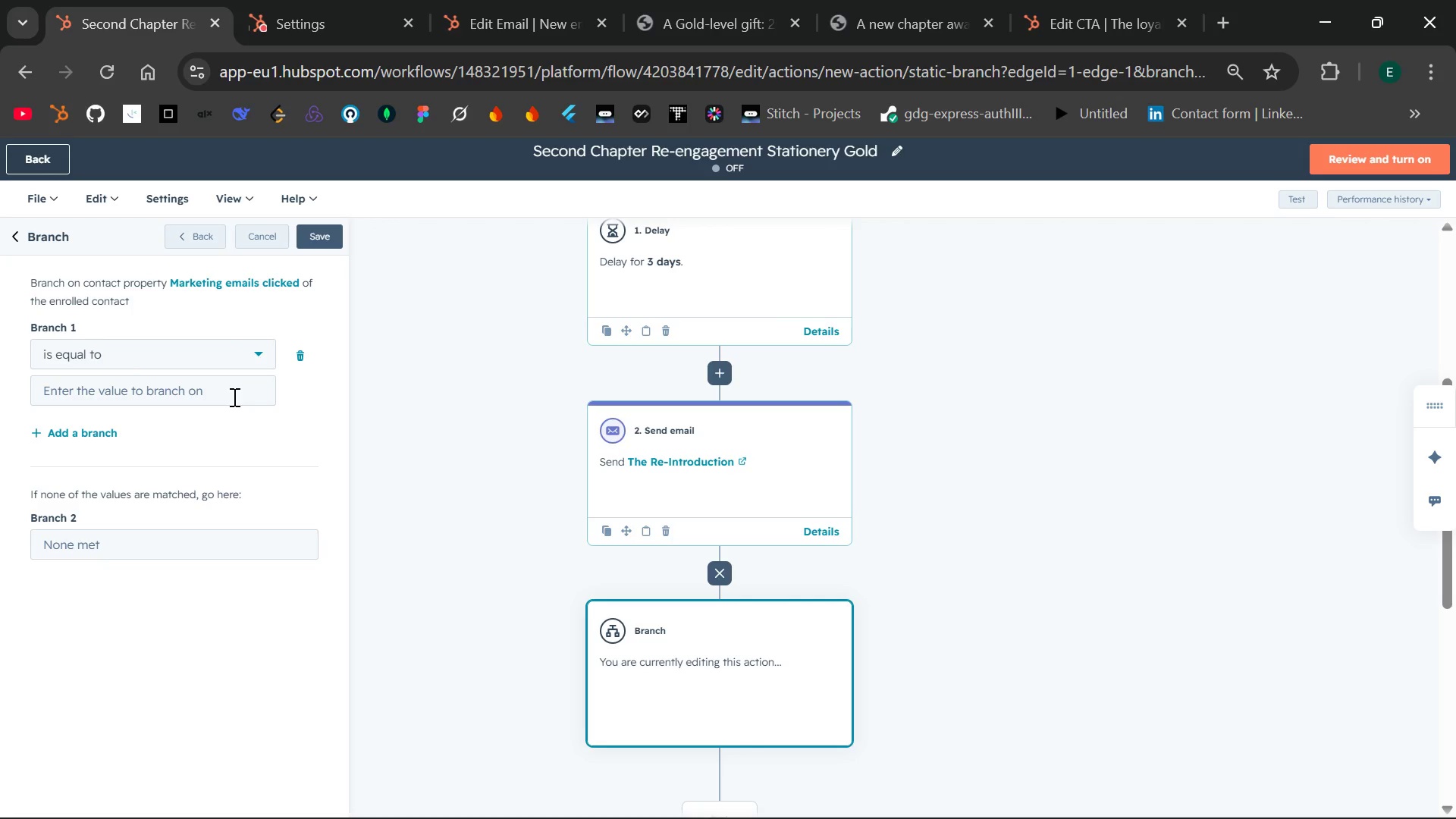 
wait(10.16)
 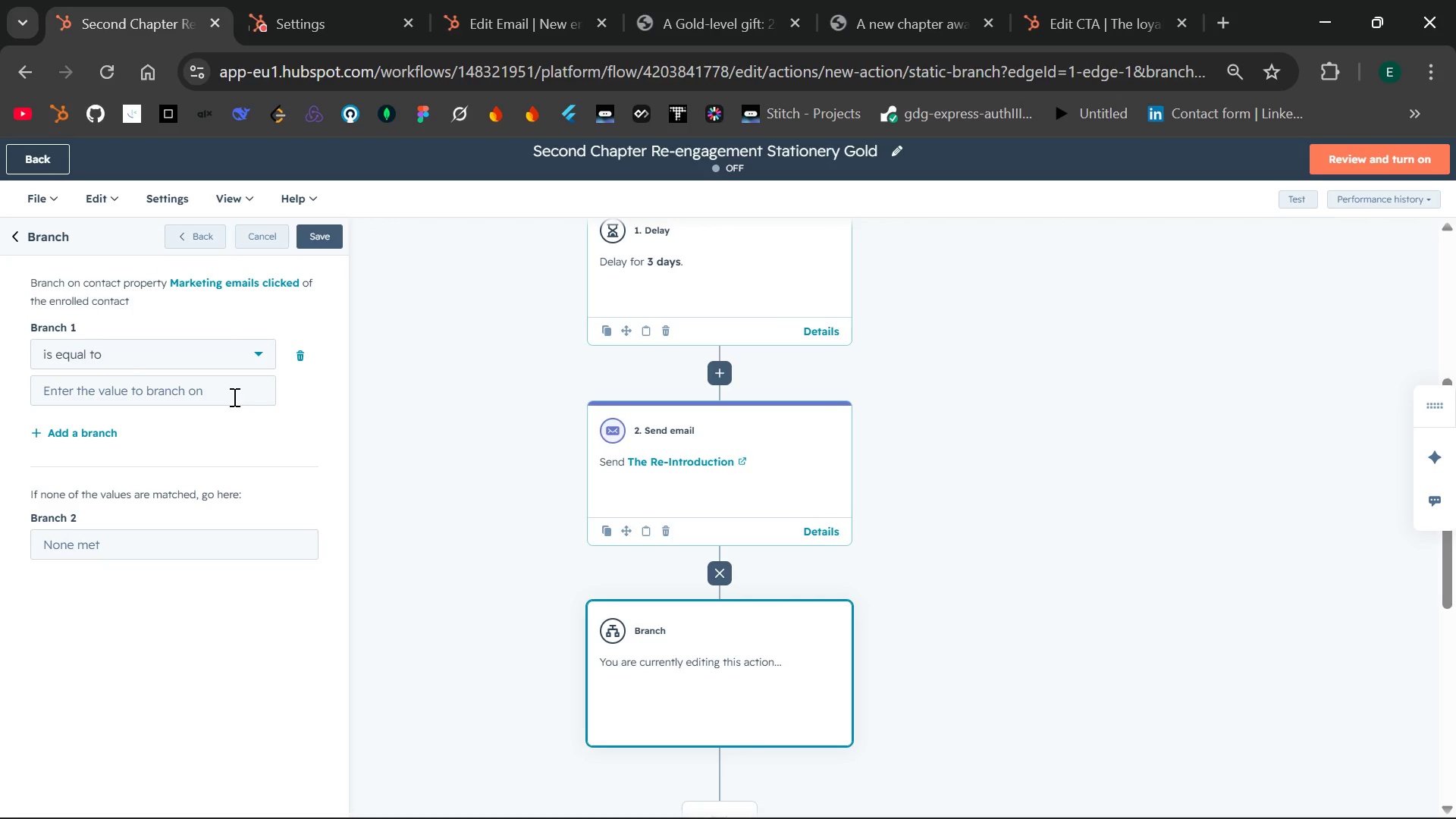 
left_click([291, 0])
 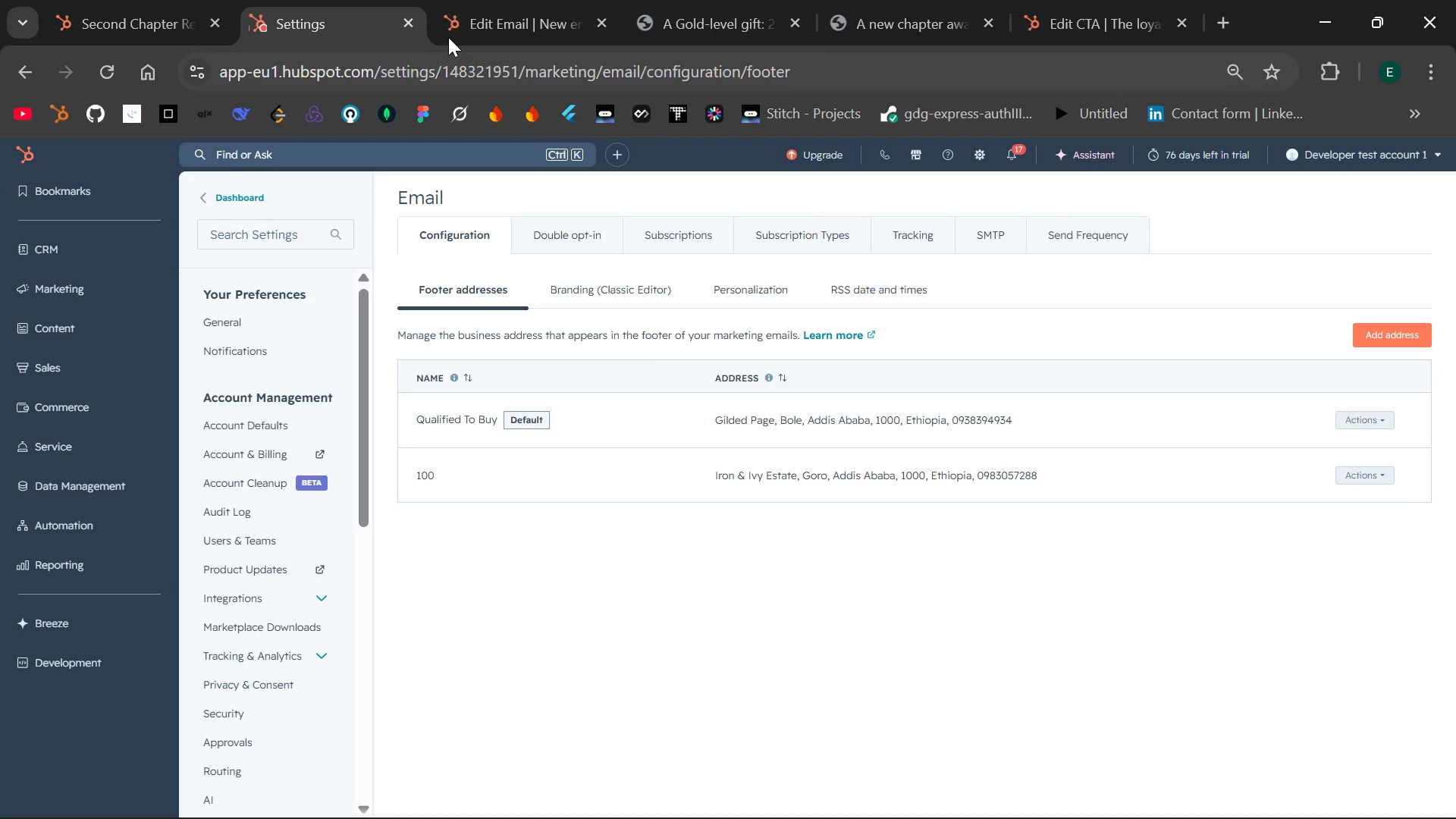 
left_click([485, 10])
 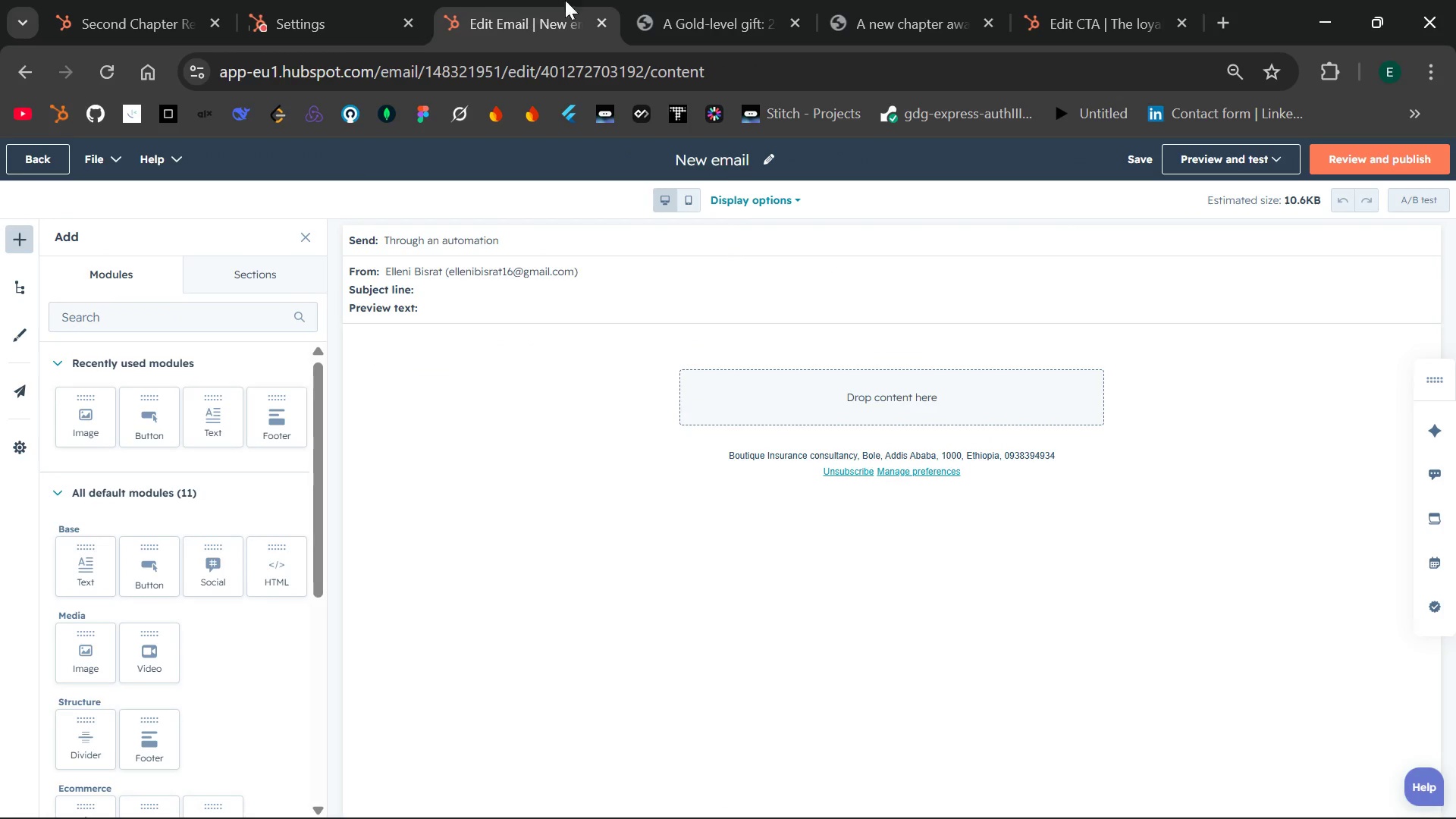 
left_click([735, 14])
 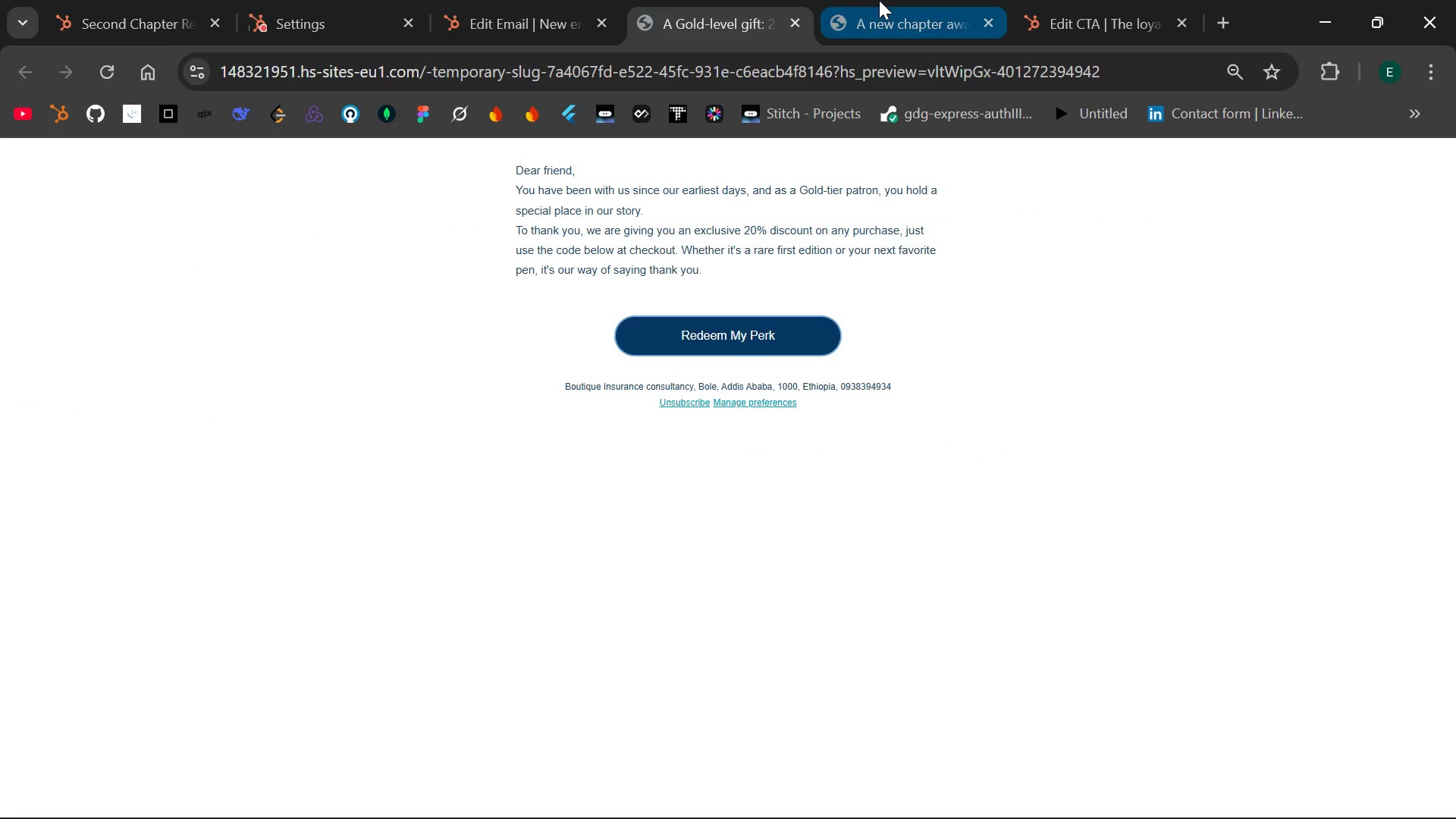 
left_click([879, 0])
 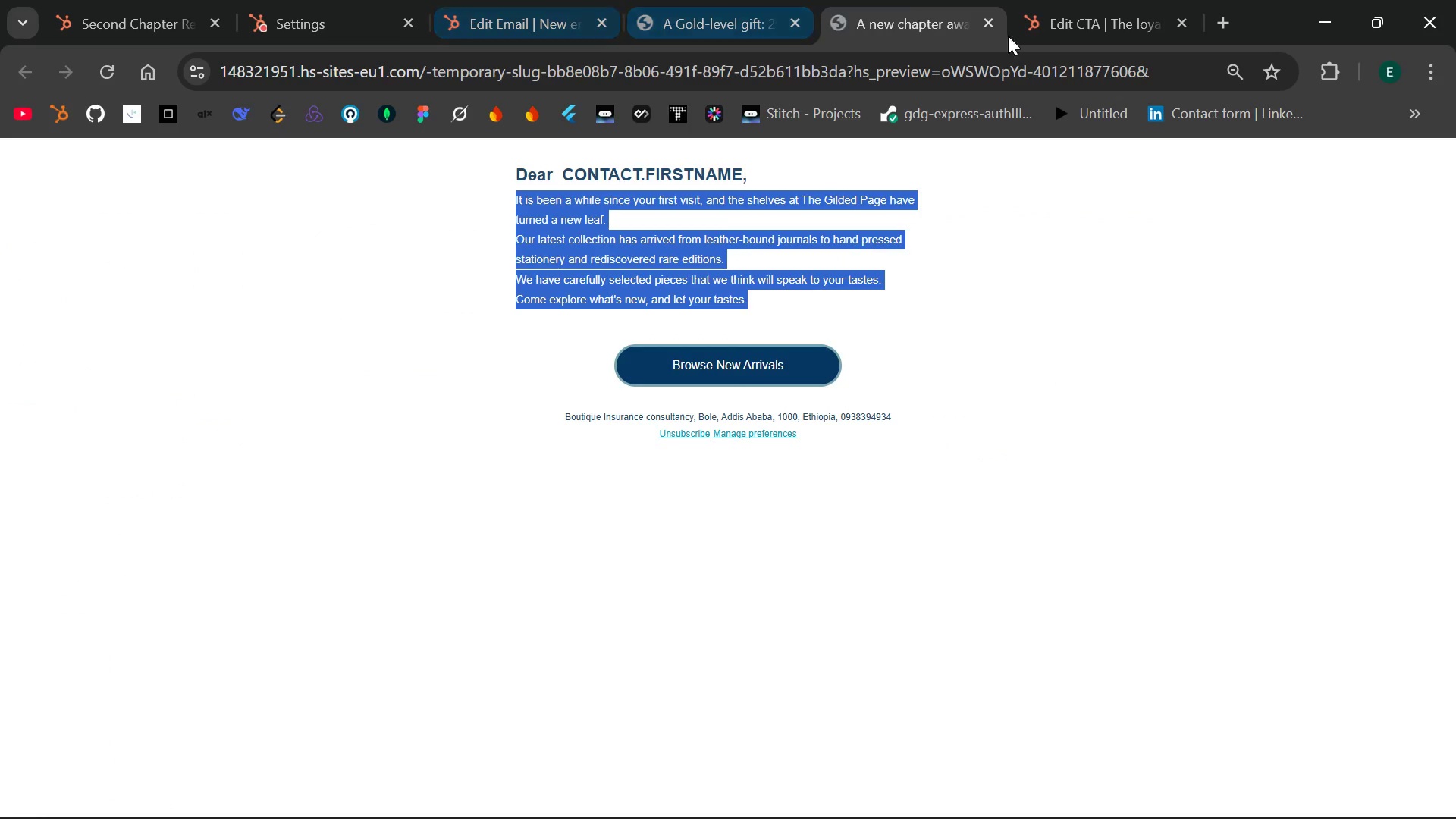 
left_click([1066, 14])
 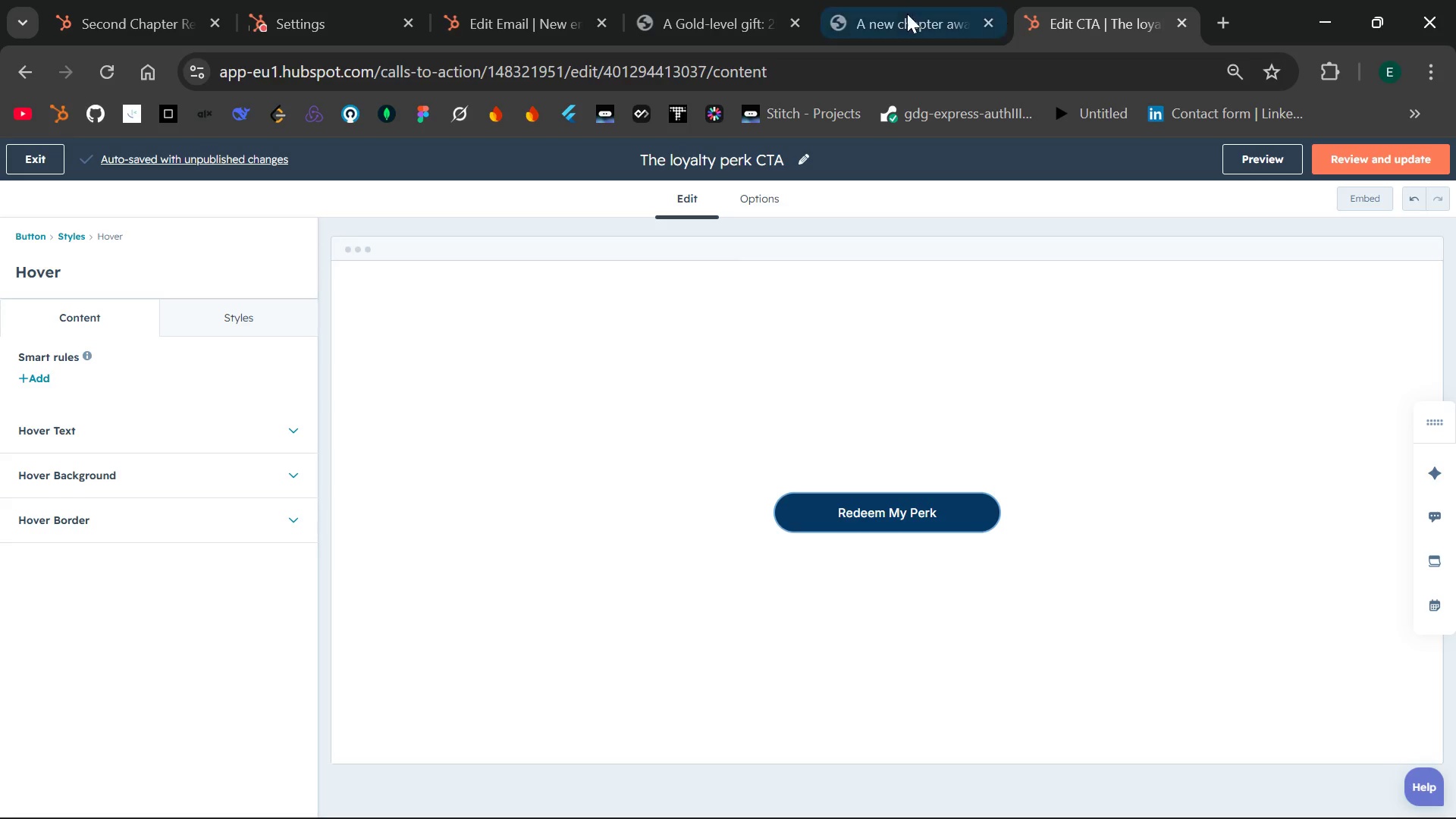 
mouse_move([641, 0])
 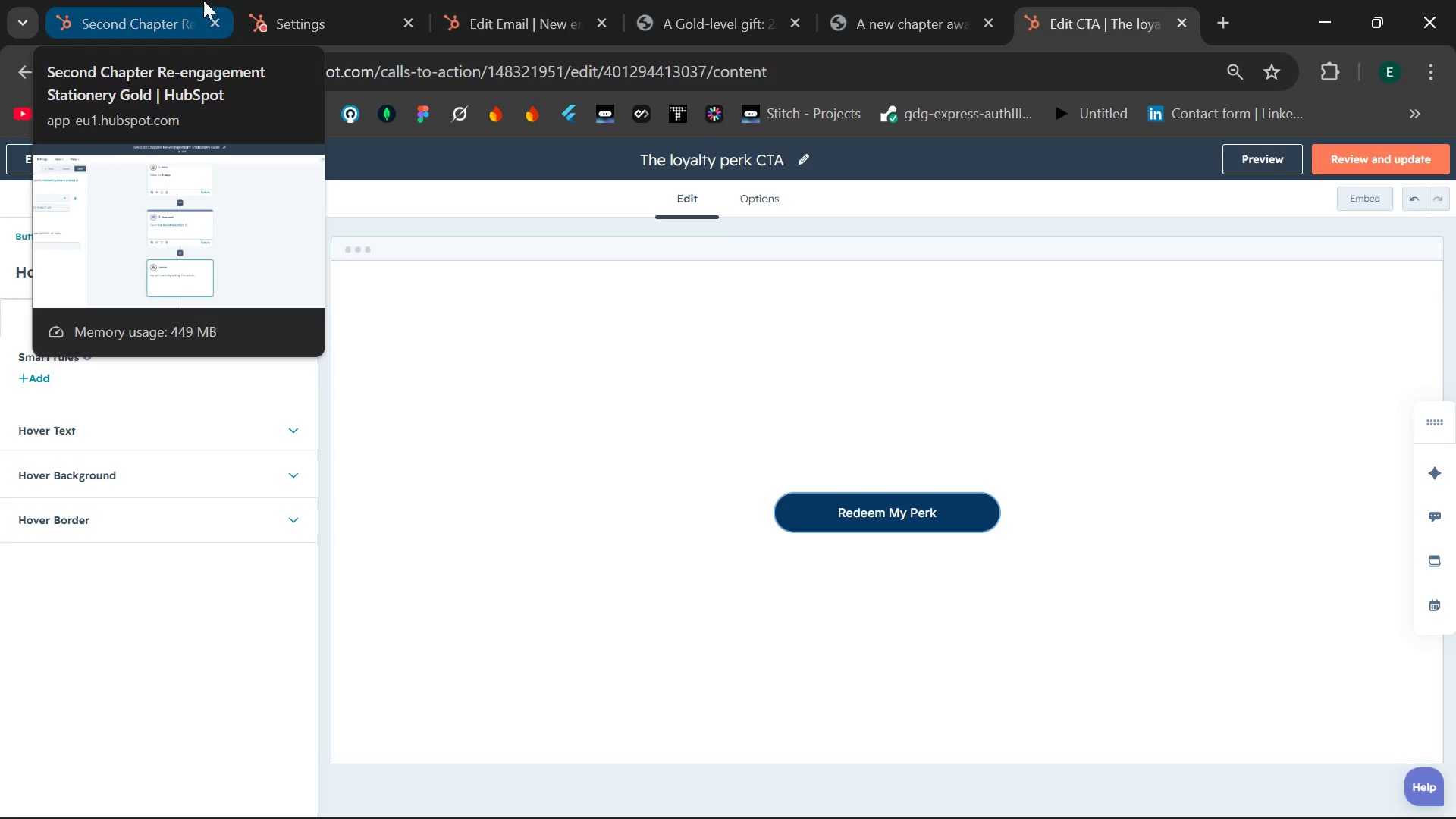 
left_click([203, 0])
 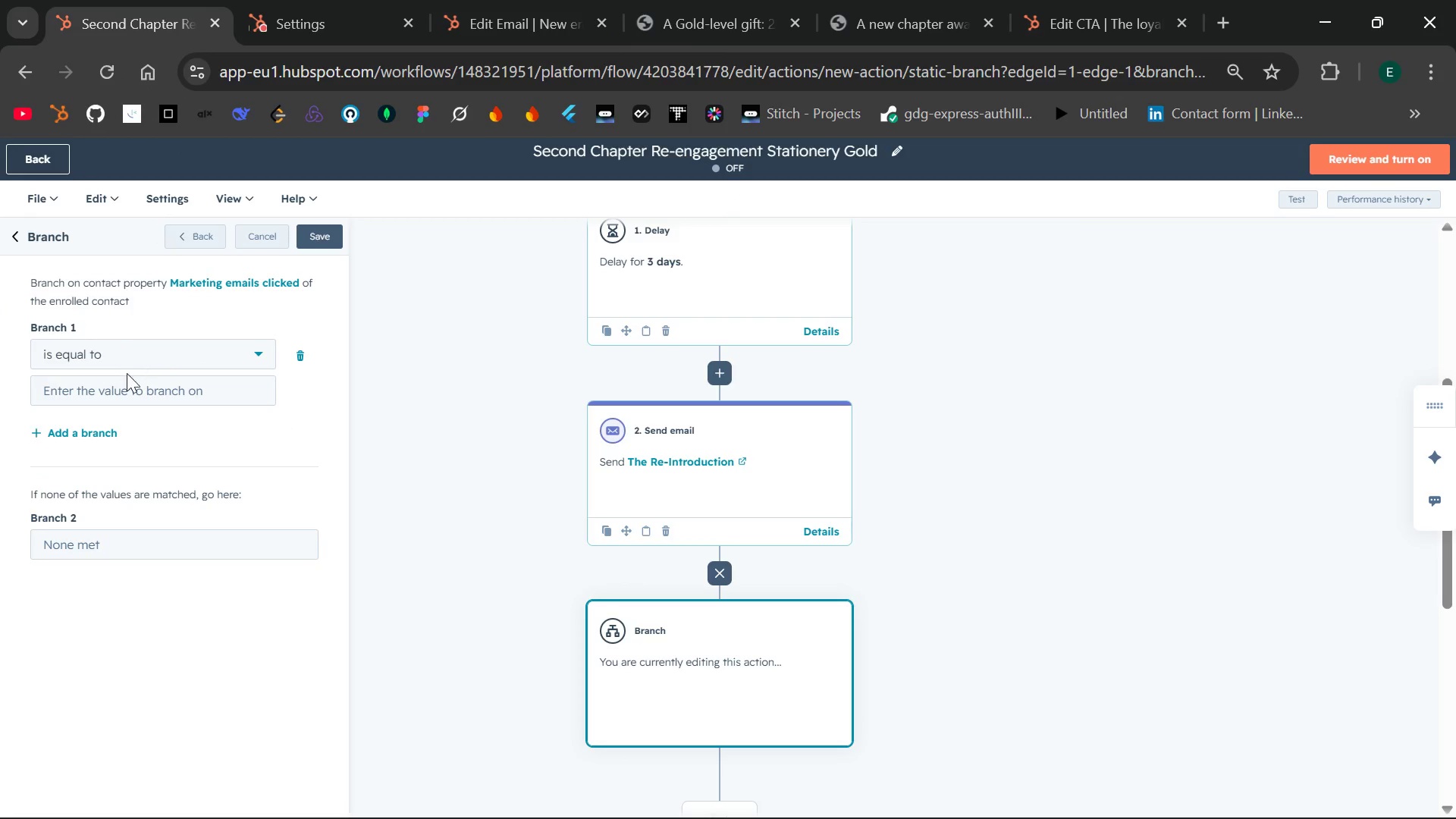 
left_click([127, 384])